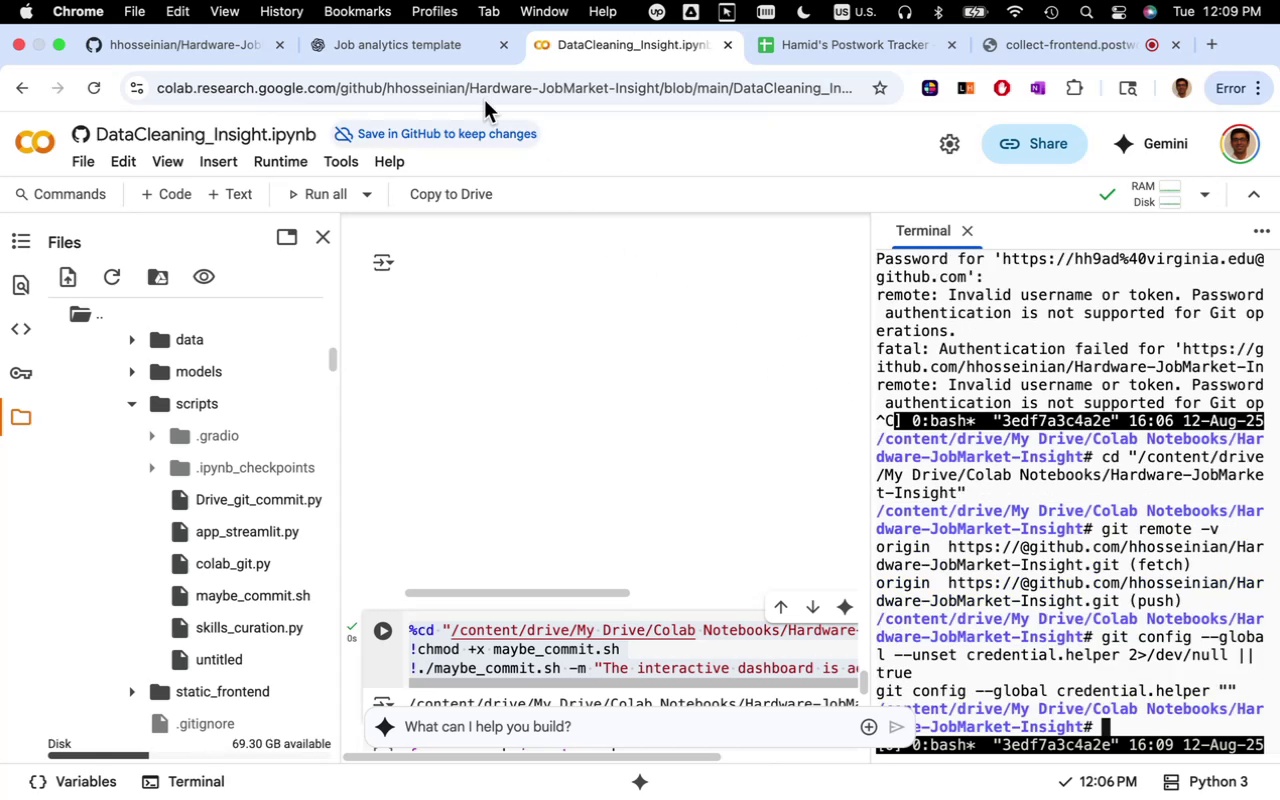 
left_click([420, 36])
 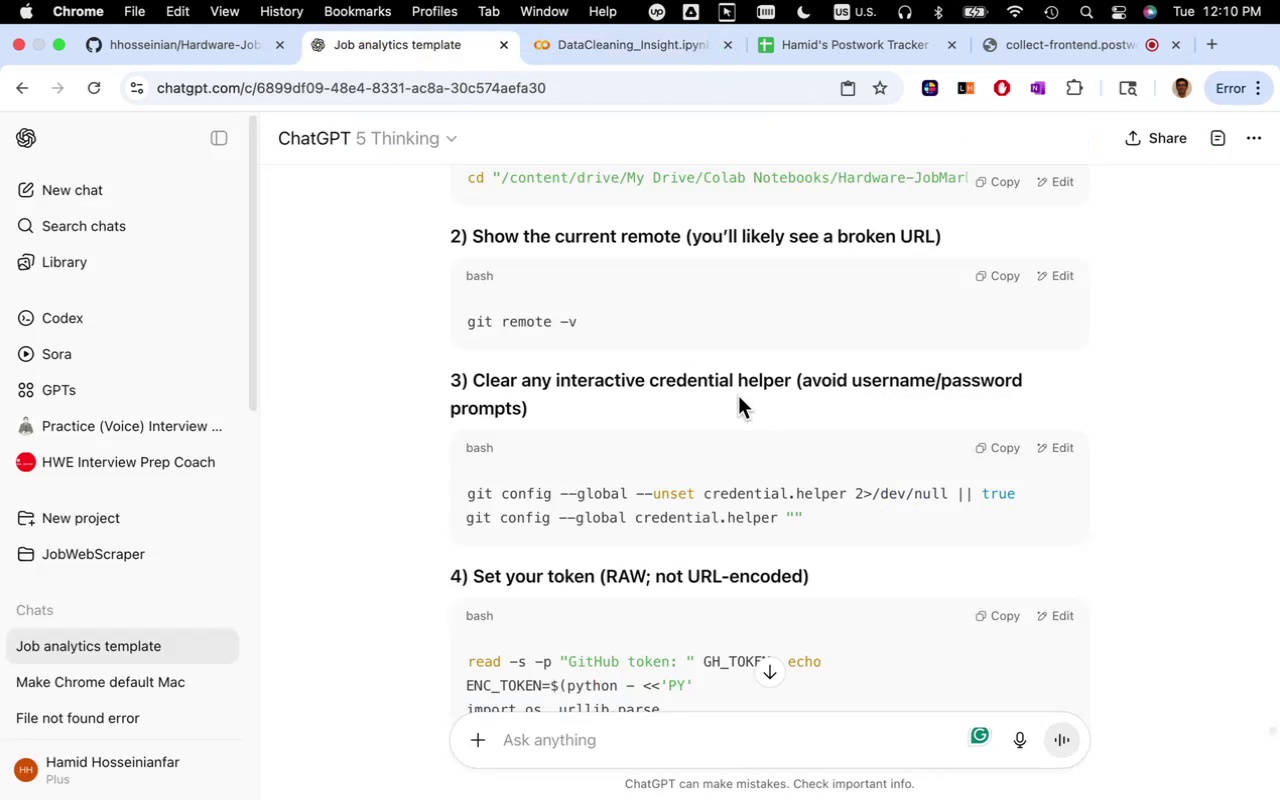 
scroll: coordinate [756, 451], scroll_direction: down, amount: 12.0
 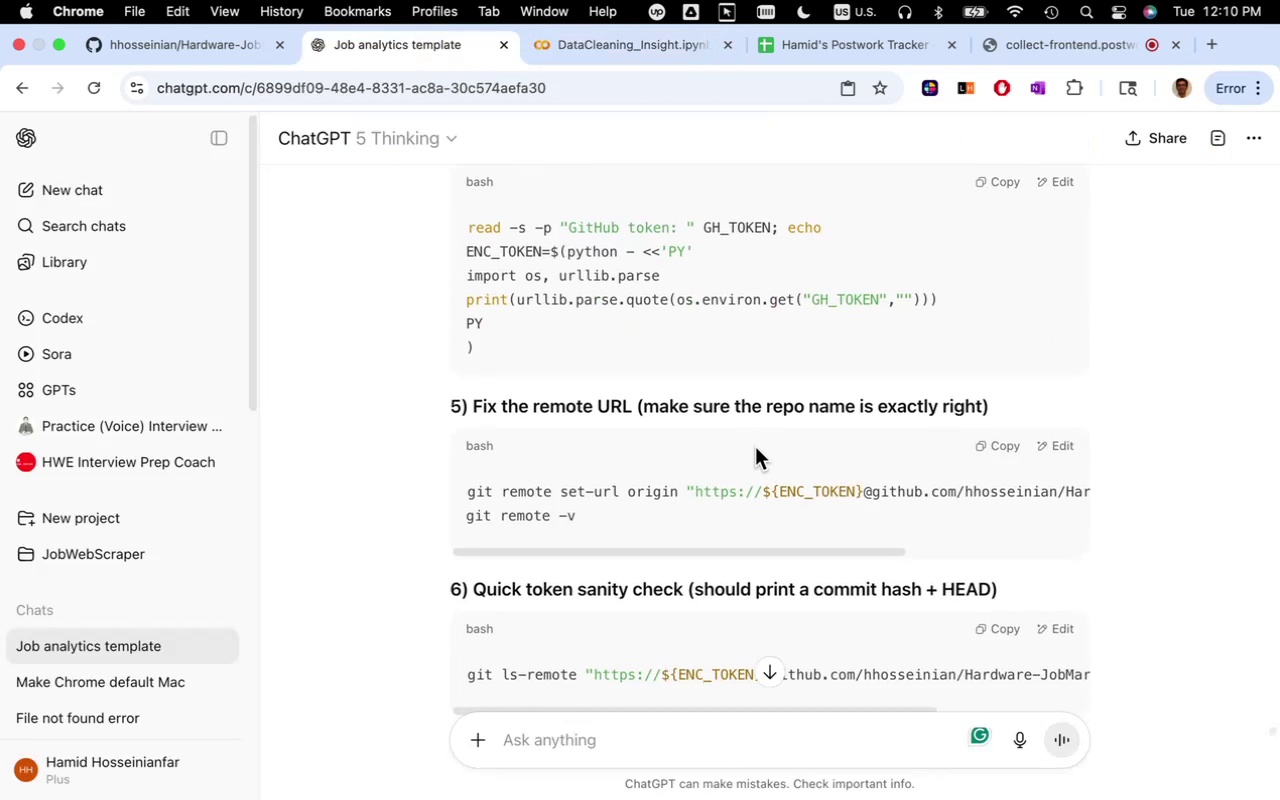 
scroll: coordinate [755, 447], scroll_direction: up, amount: 5.0
 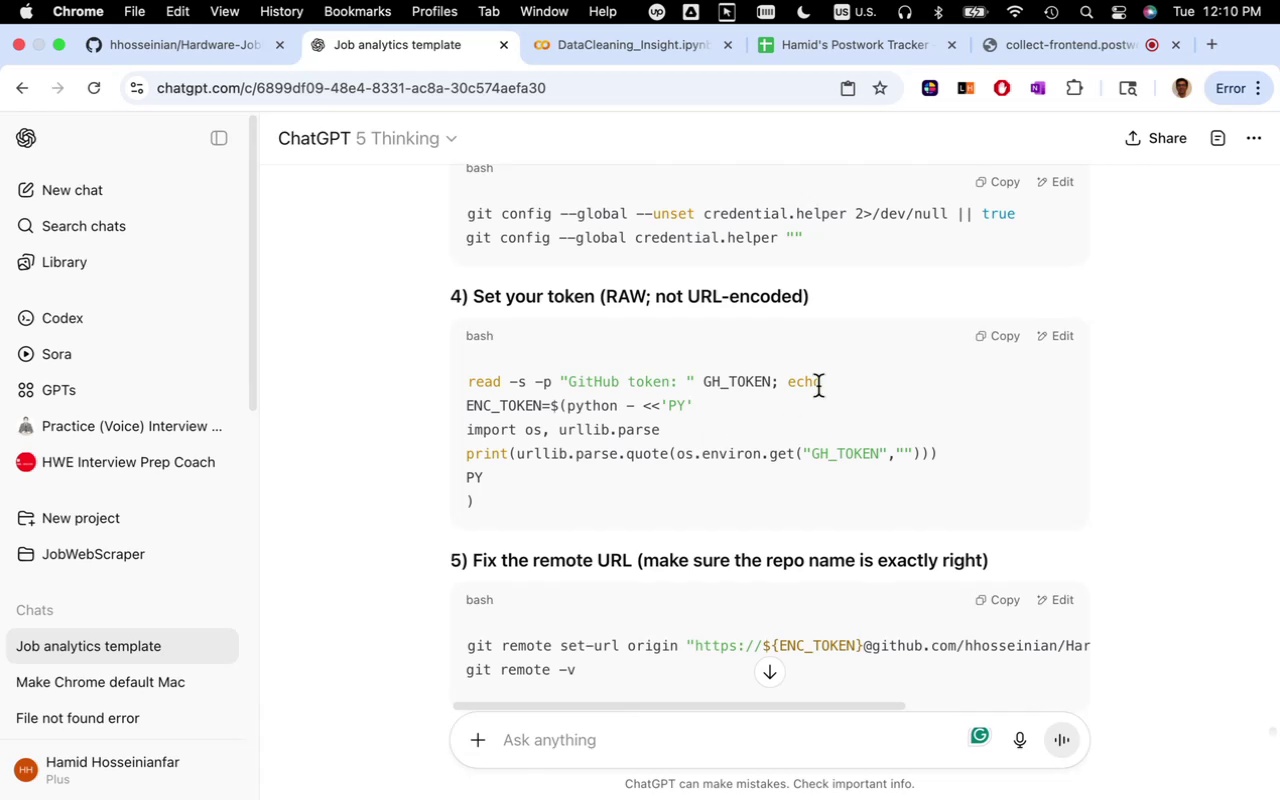 
left_click([1005, 338])
 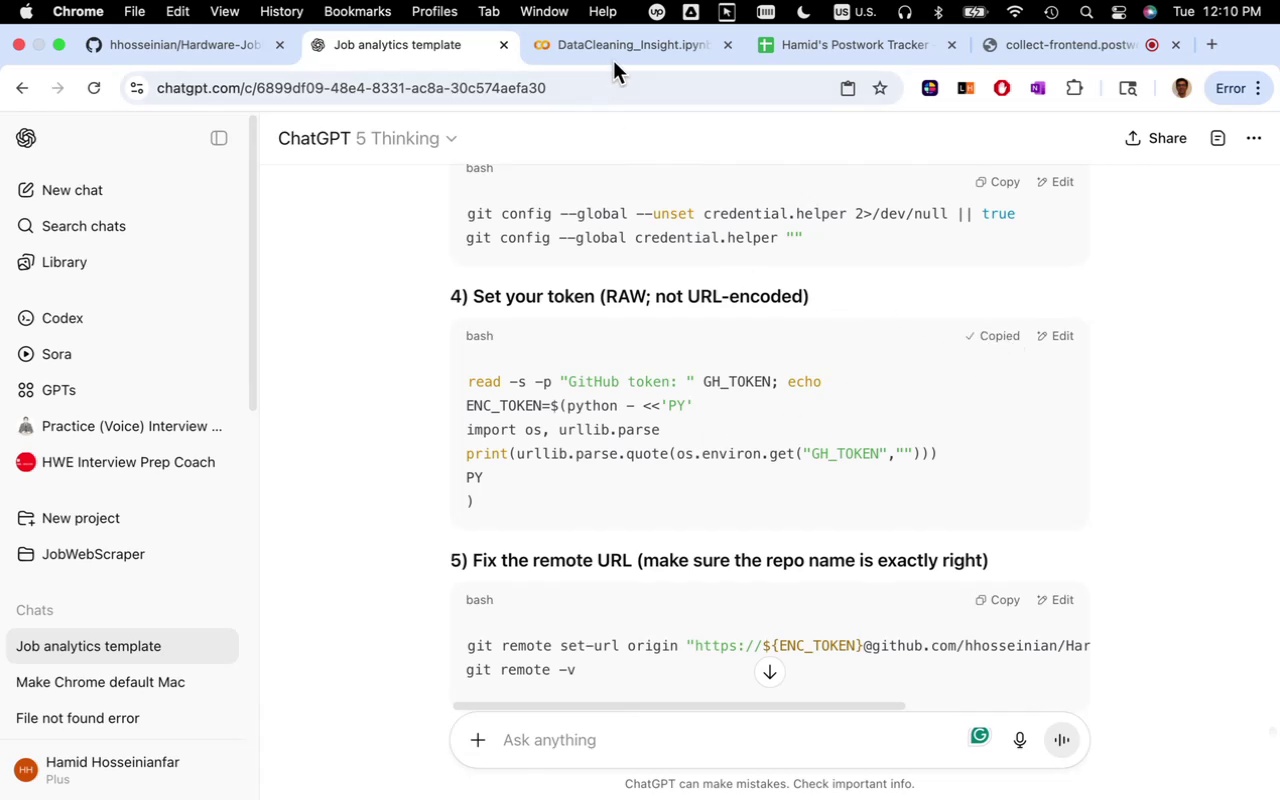 
left_click([626, 52])
 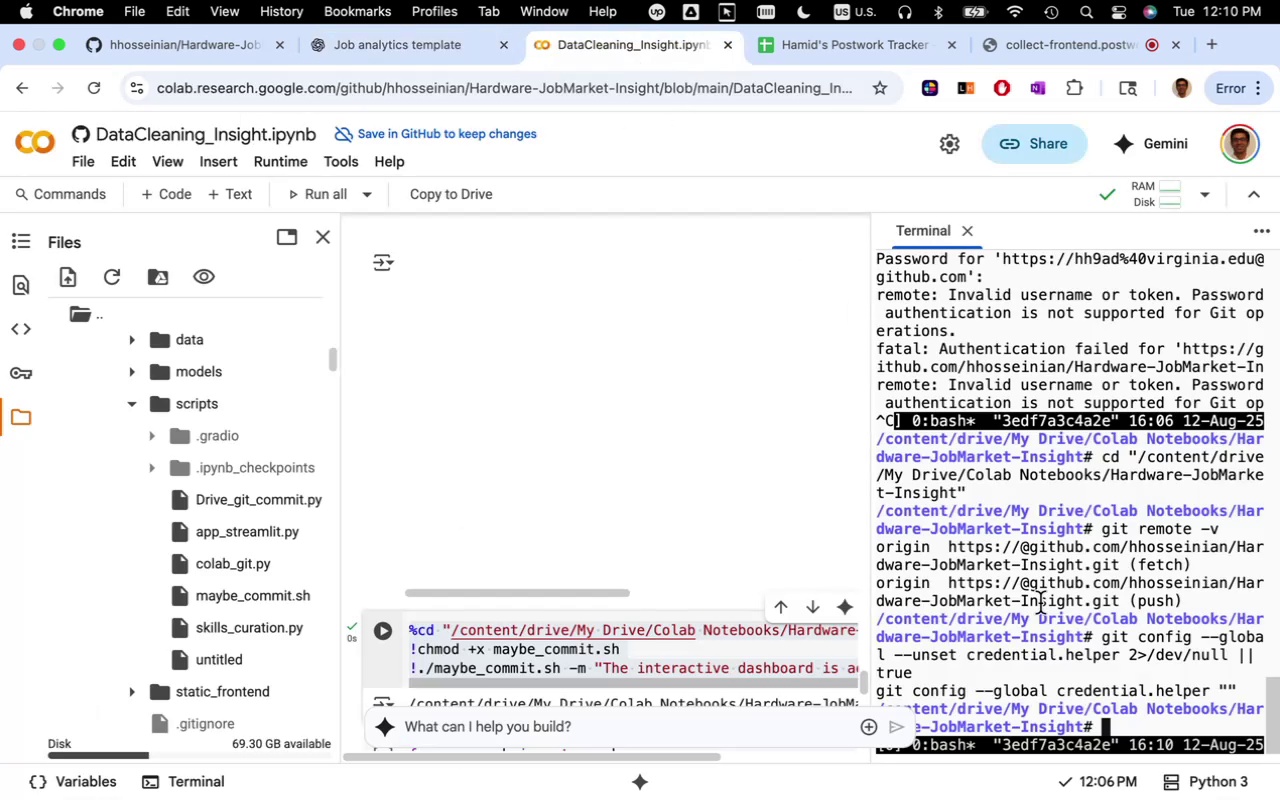 
key(Meta+V)
 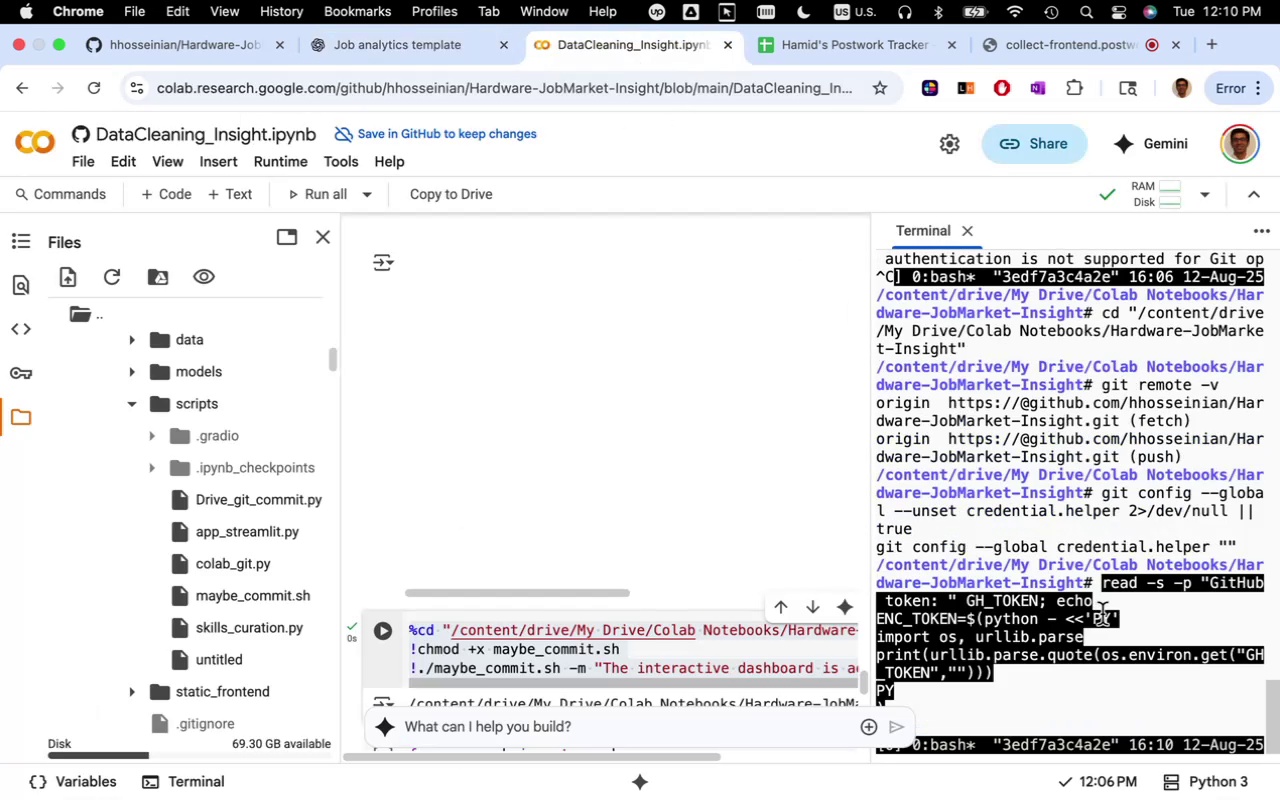 
key(Enter)
 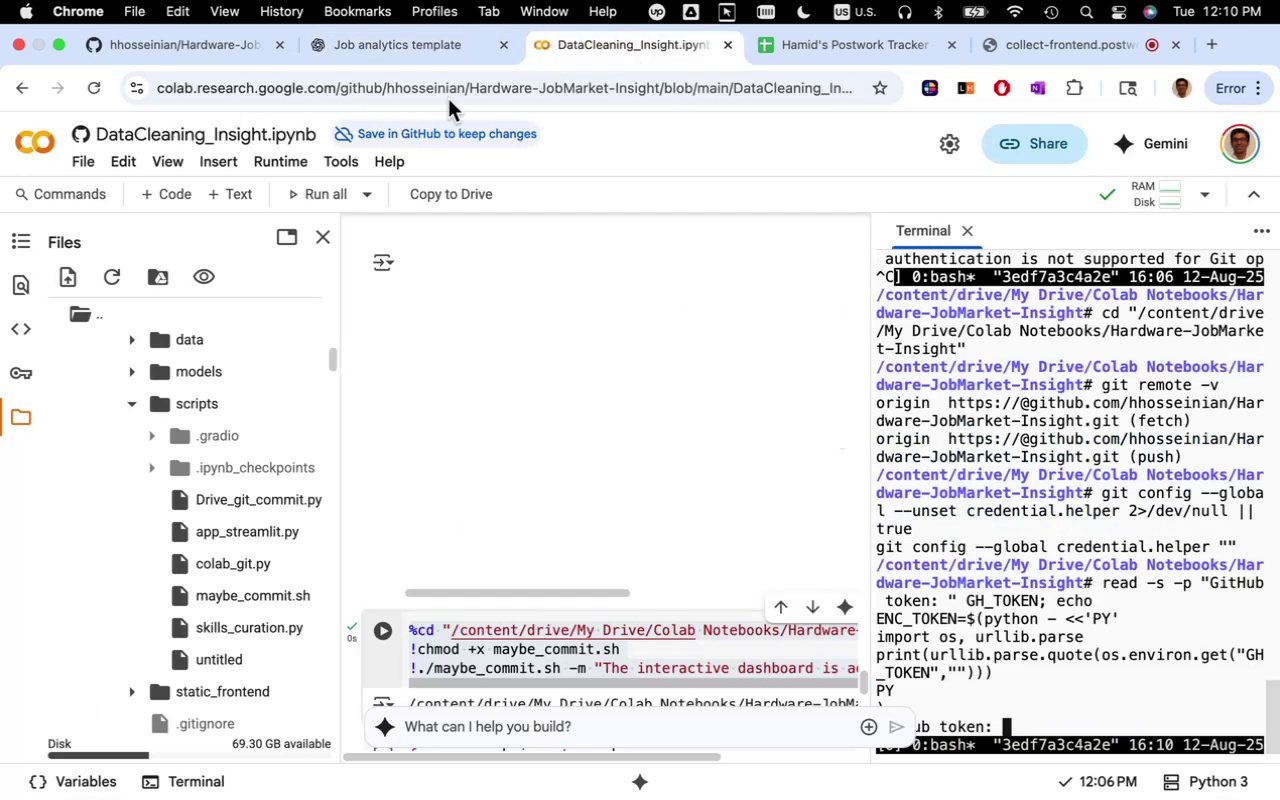 
left_click([407, 50])
 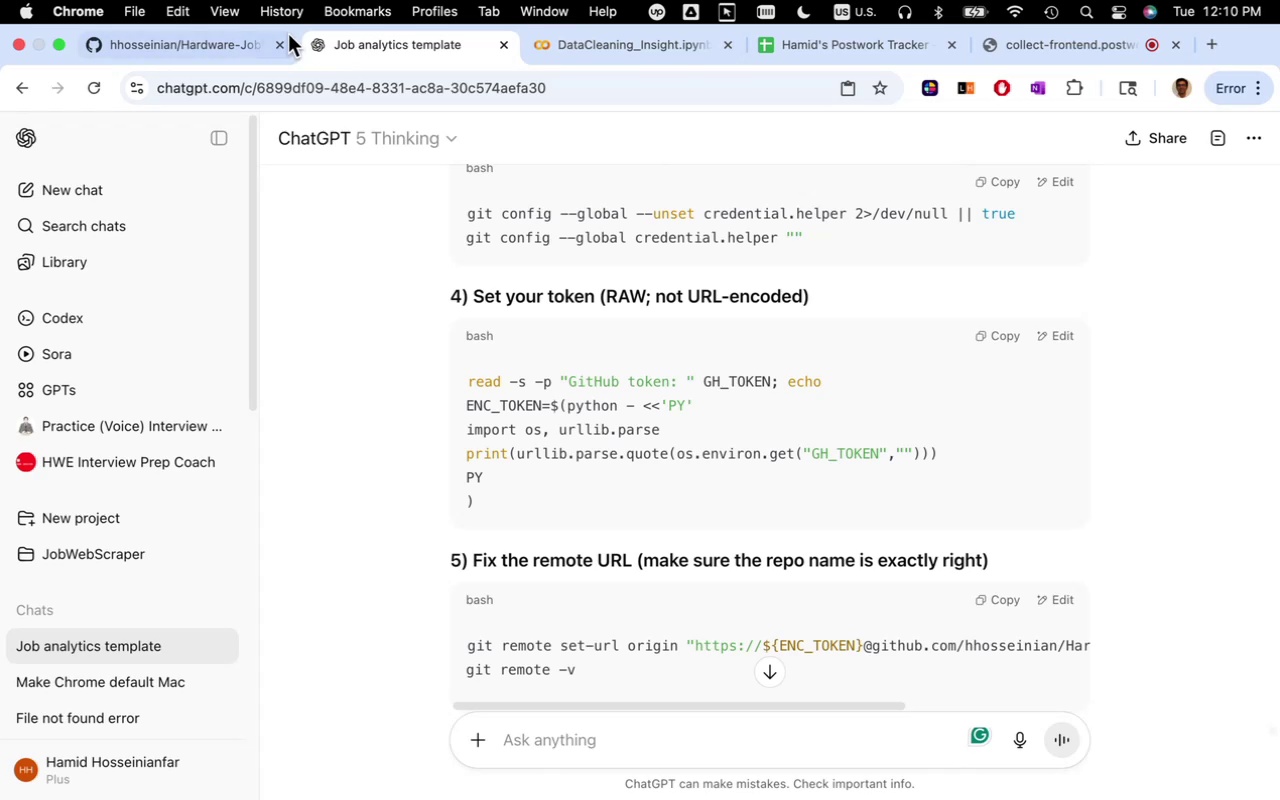 
mouse_move([261, 54])
 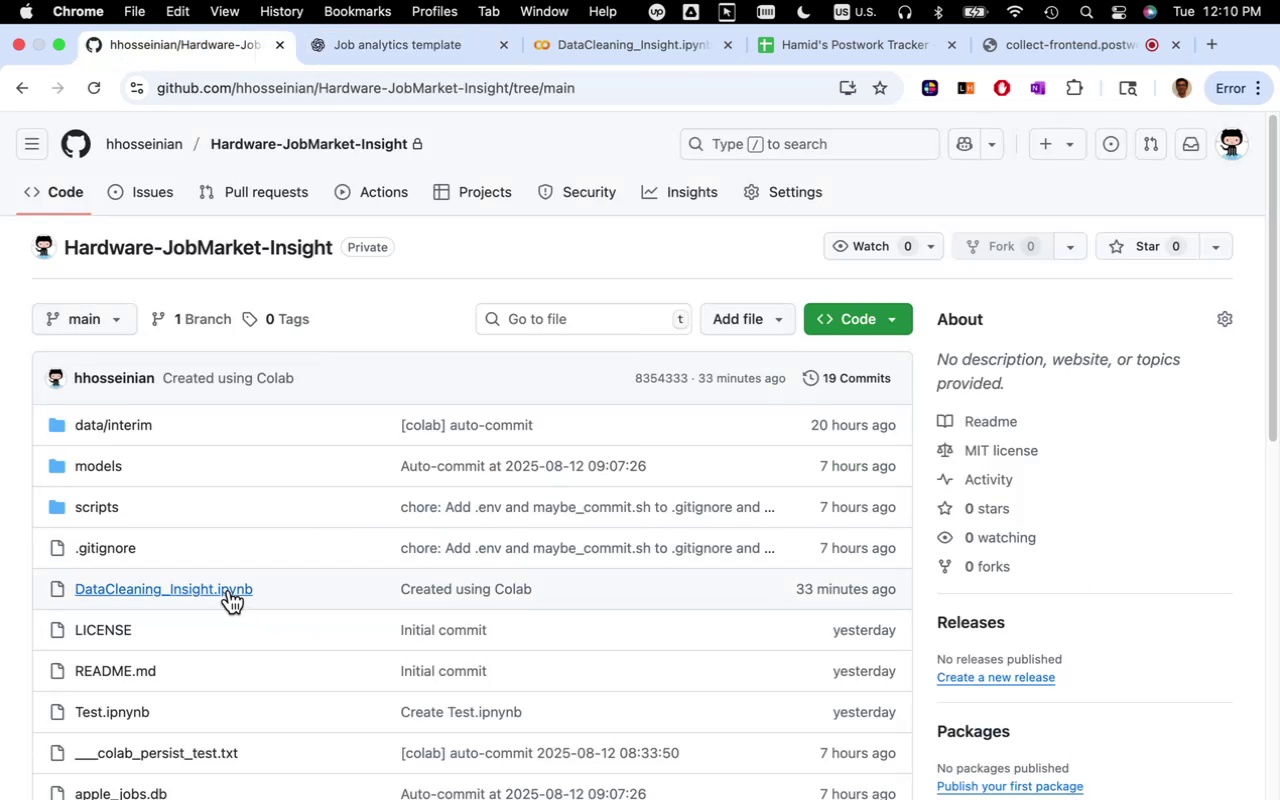 
left_click([227, 588])
 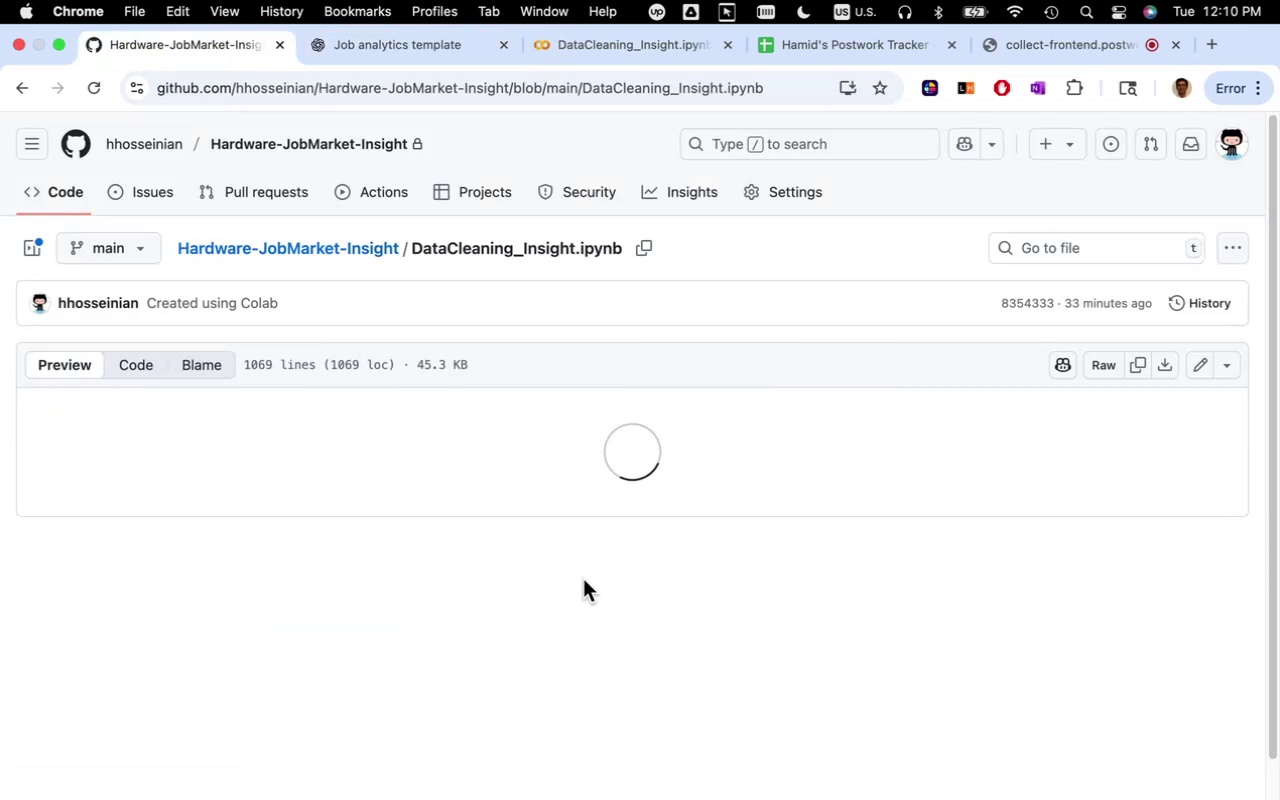 
wait(7.05)
 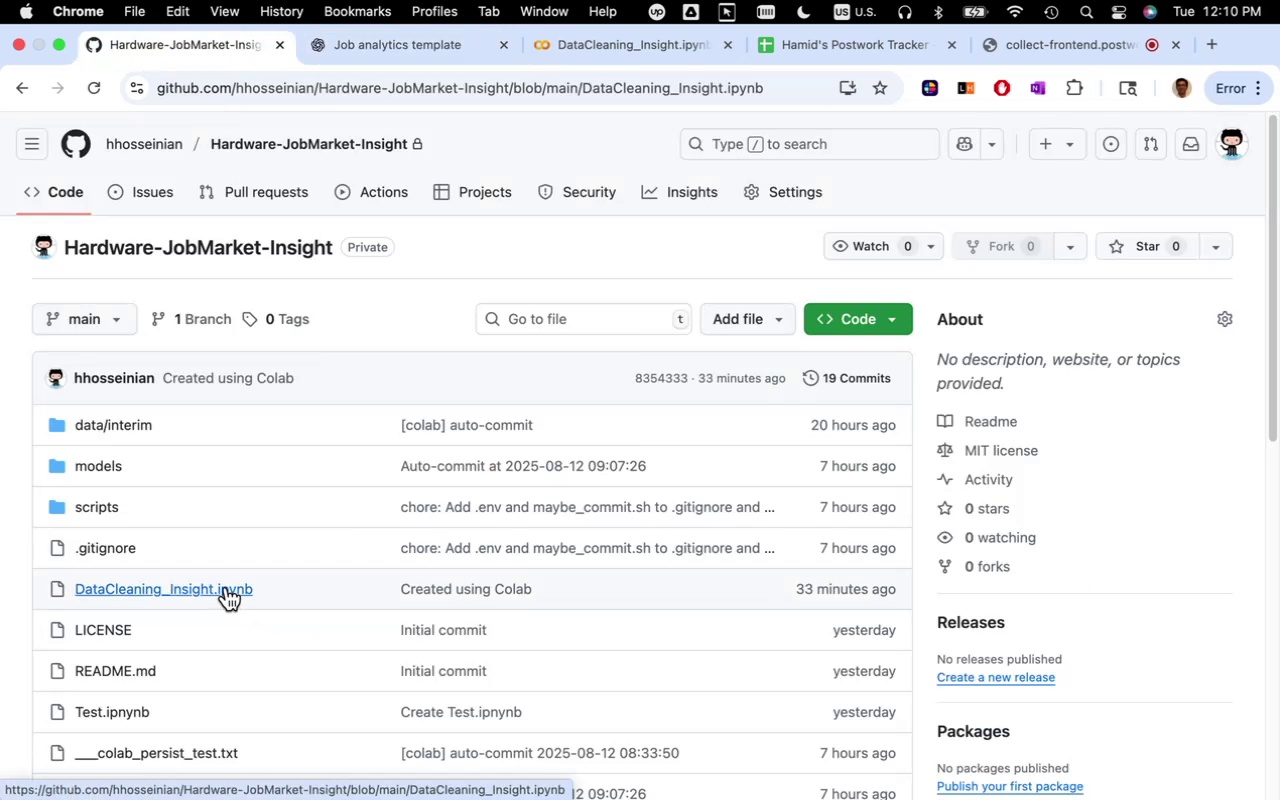 
scroll: coordinate [585, 588], scroll_direction: down, amount: 22.0
 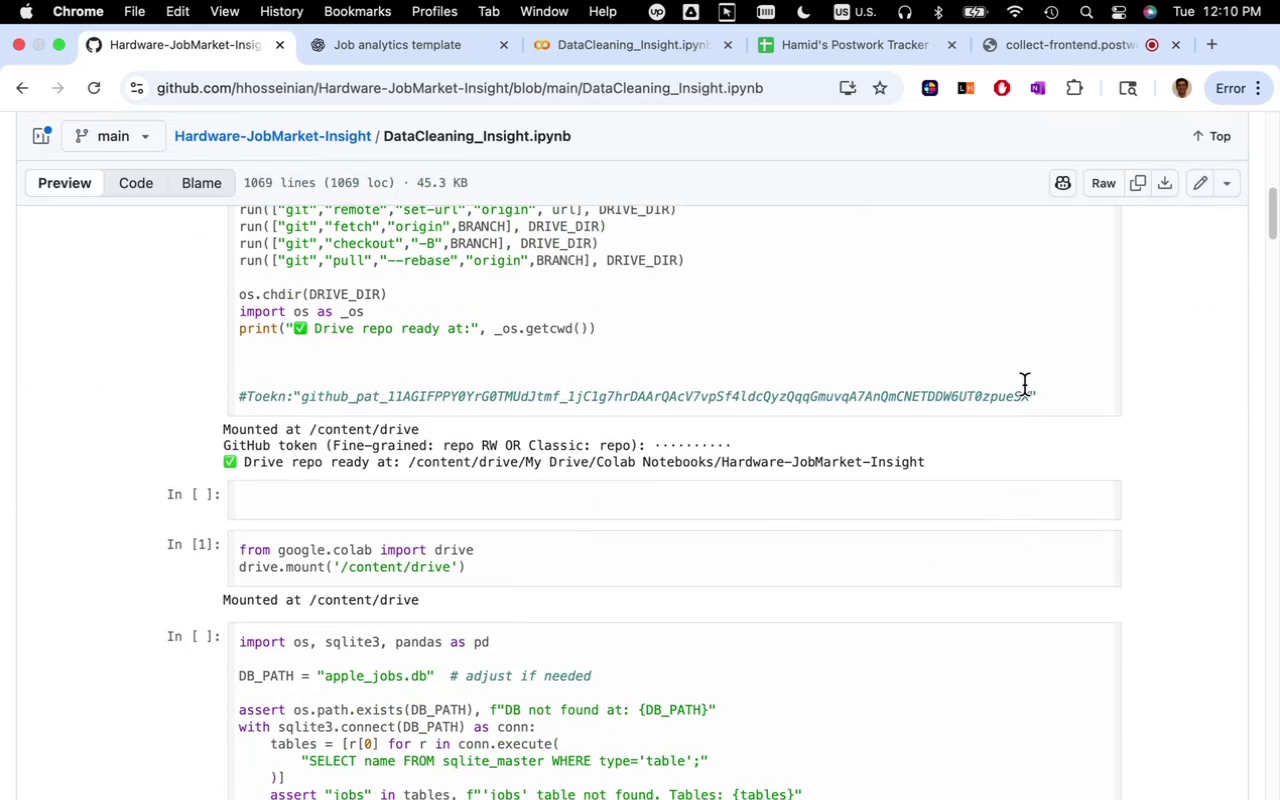 
left_click_drag(start_coordinate=[1028, 398], to_coordinate=[302, 403])
 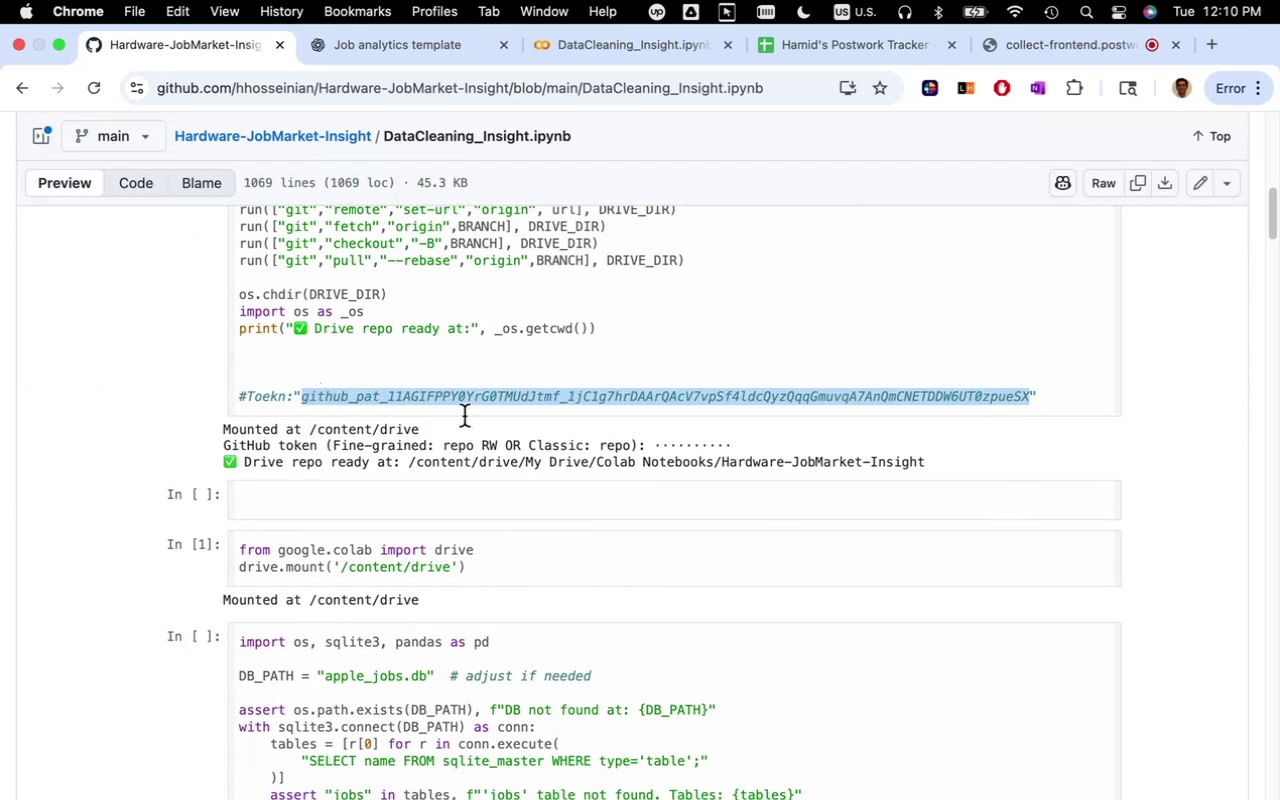 
key(Meta+CommandLeft)
 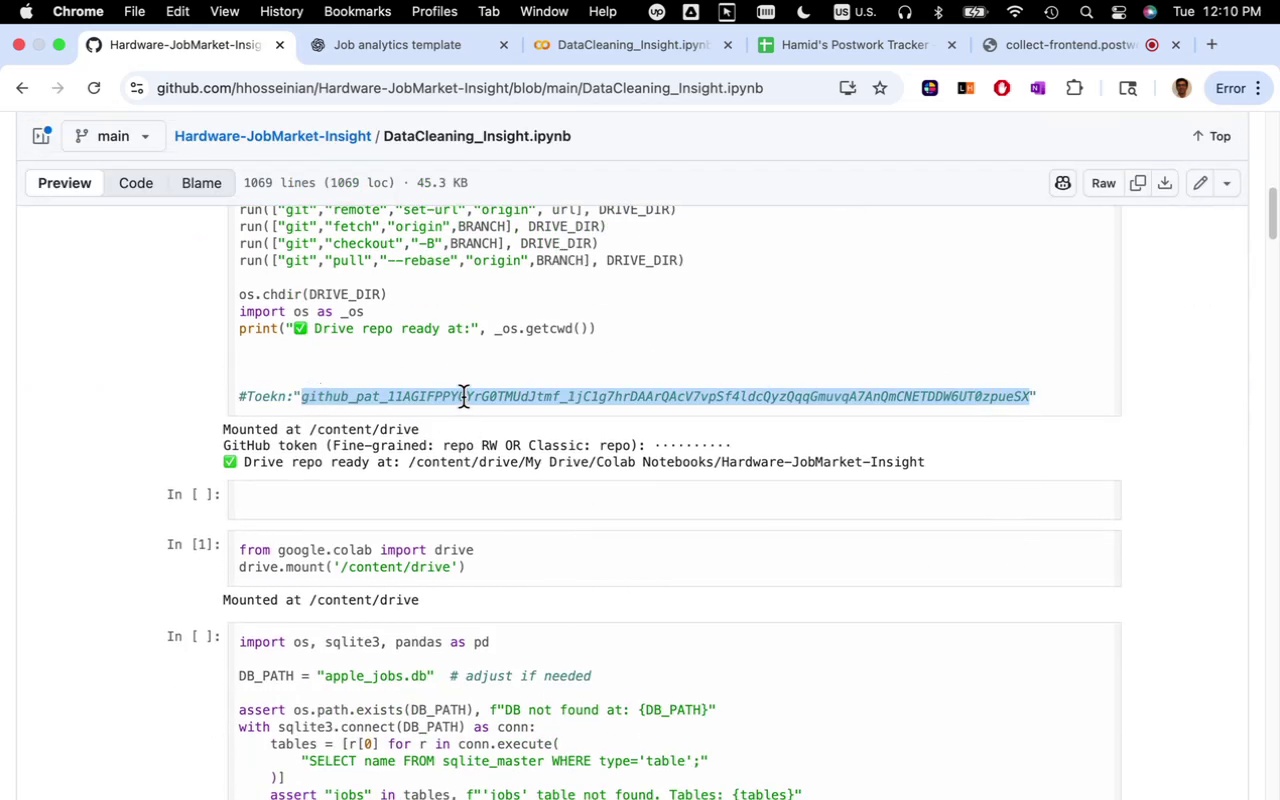 
key(Meta+C)
 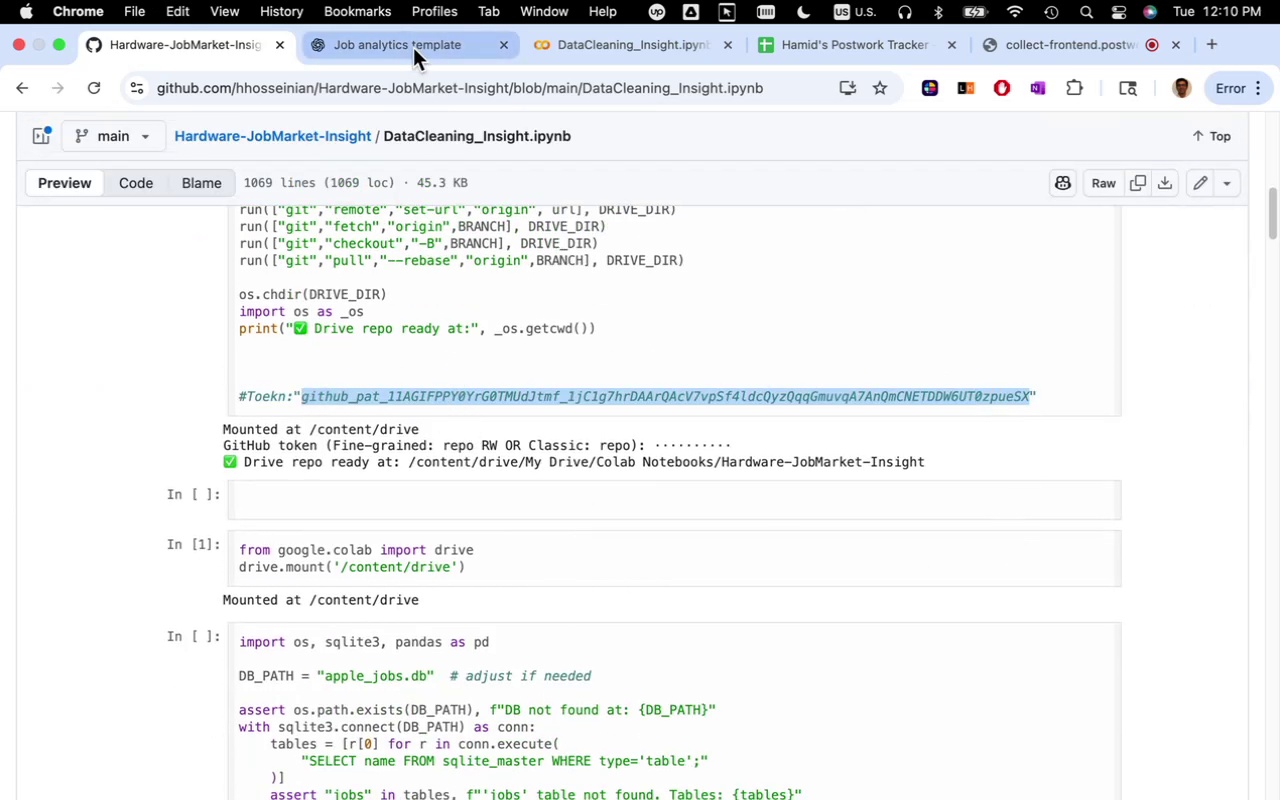 
left_click([413, 46])
 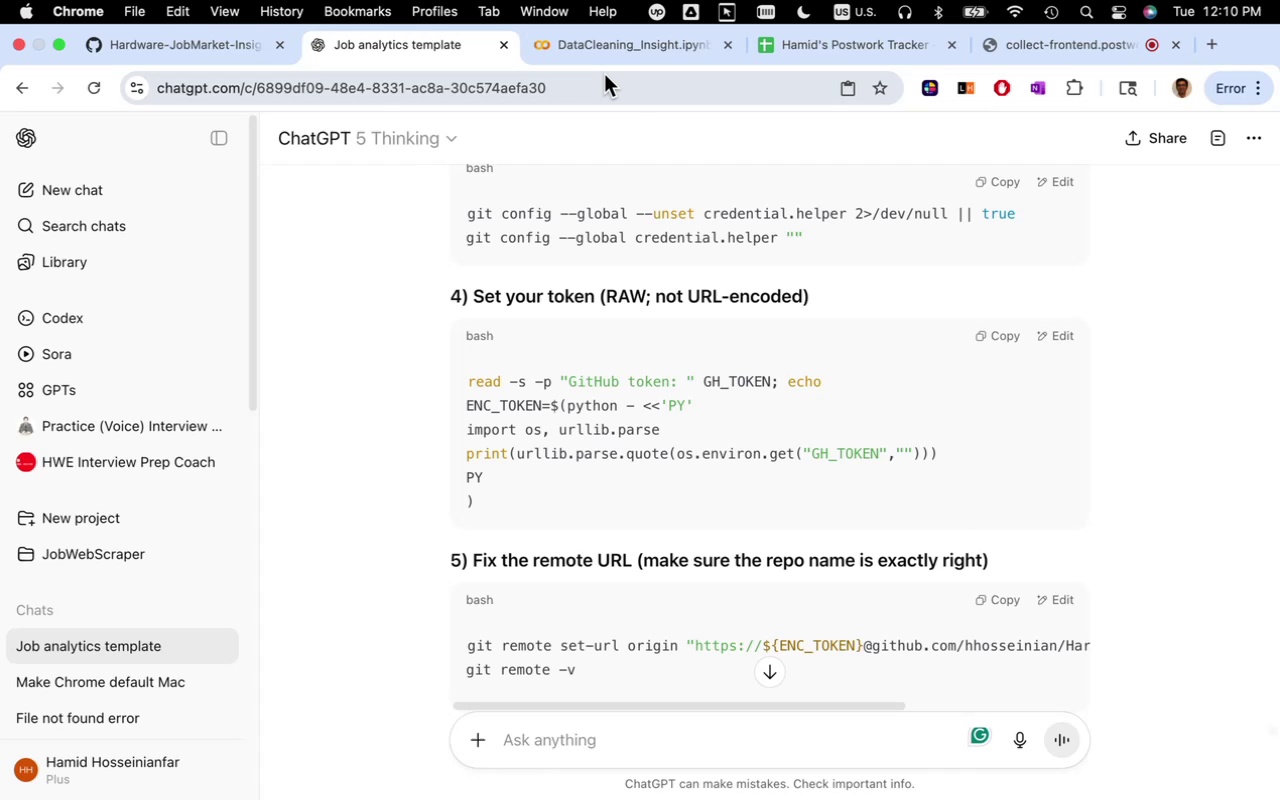 
left_click([606, 59])
 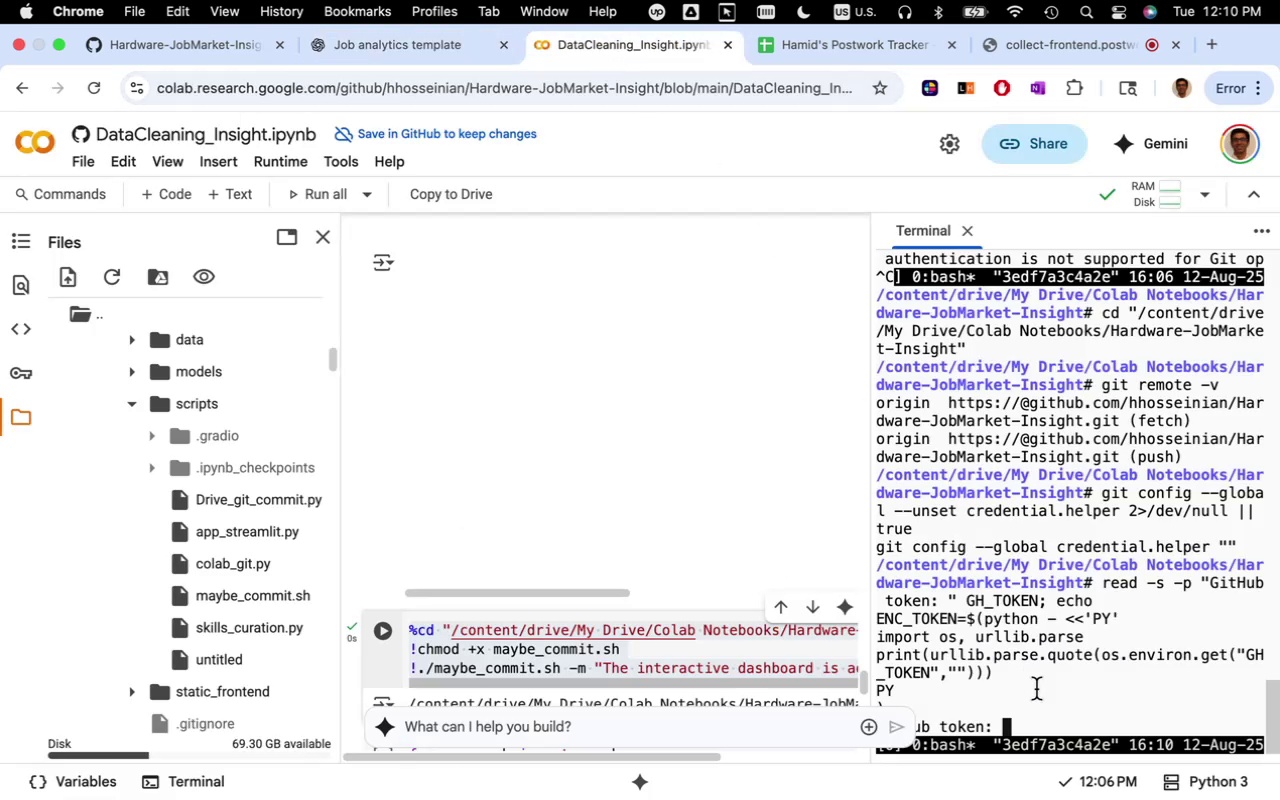 
left_click([1043, 694])
 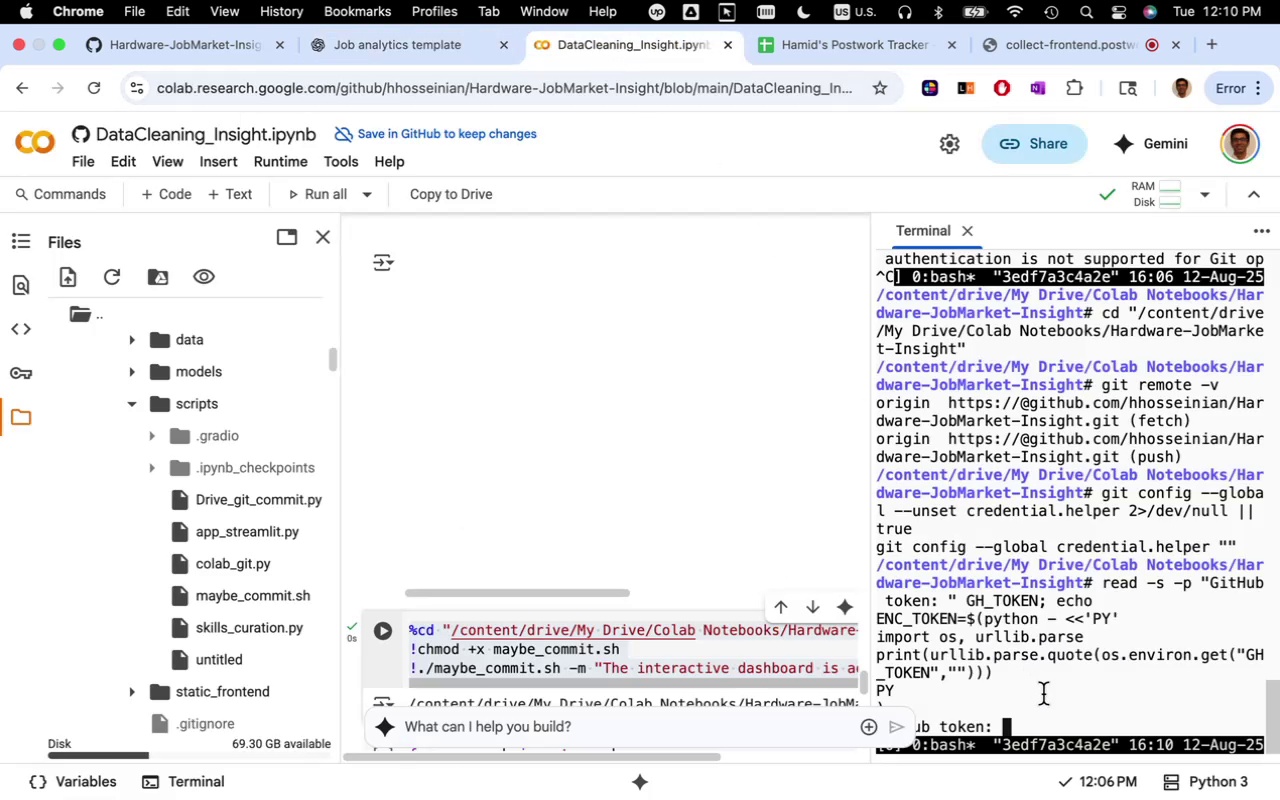 
key(Meta+V)
 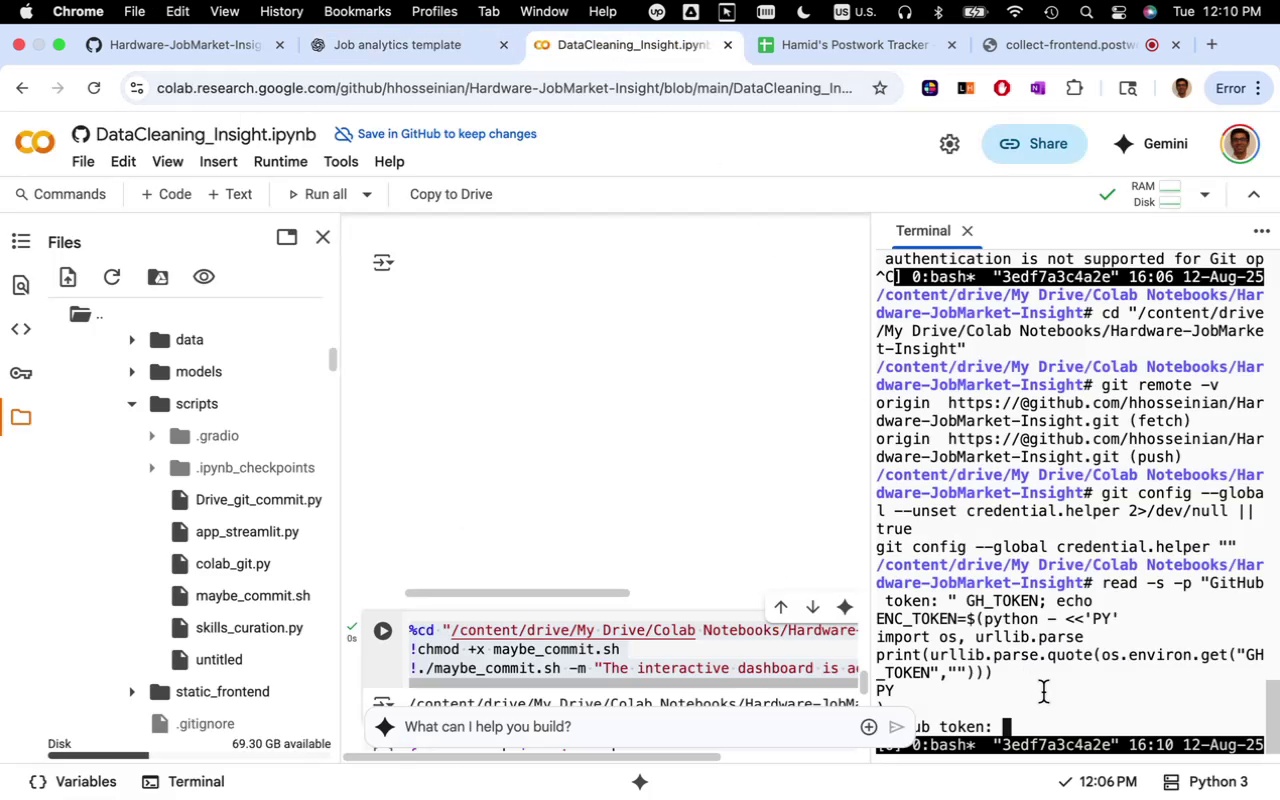 
key(Enter)
 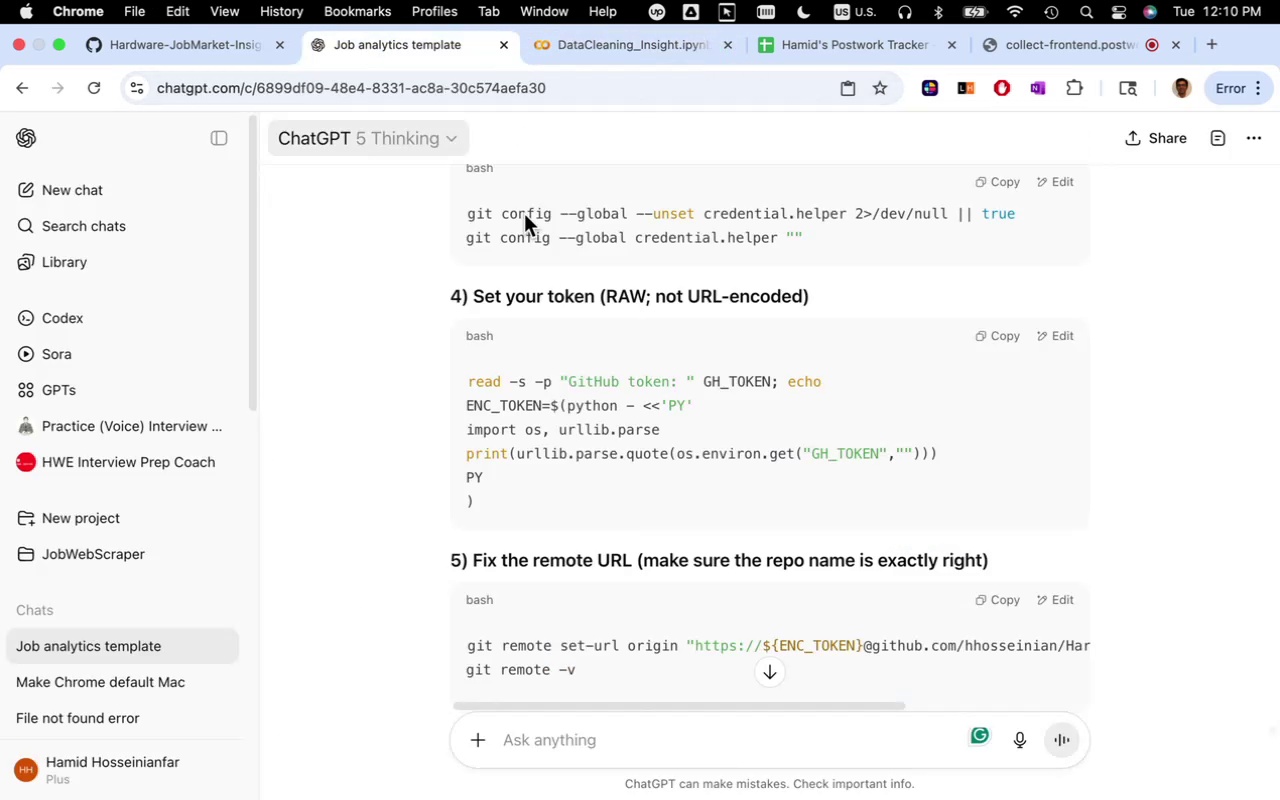 
scroll: coordinate [709, 473], scroll_direction: down, amount: 14.0
 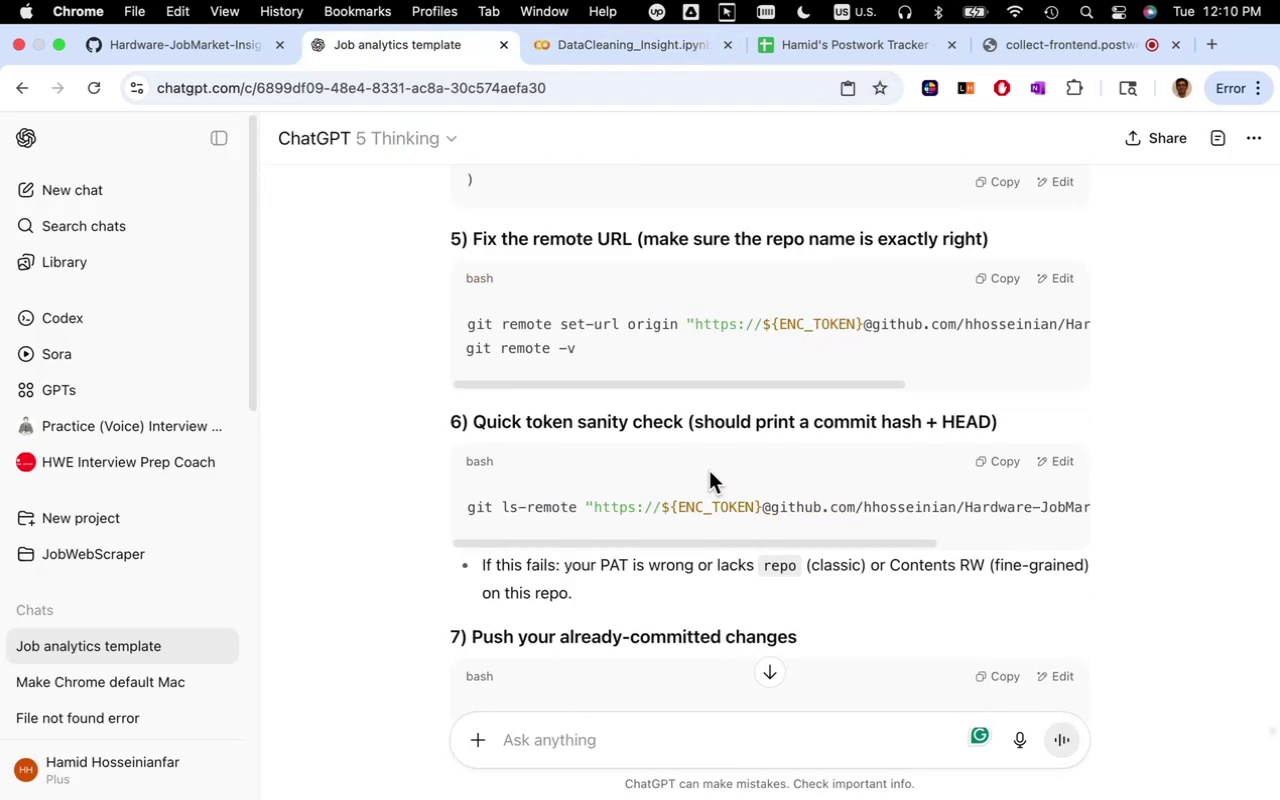 
scroll: coordinate [708, 470], scroll_direction: up, amount: 7.0
 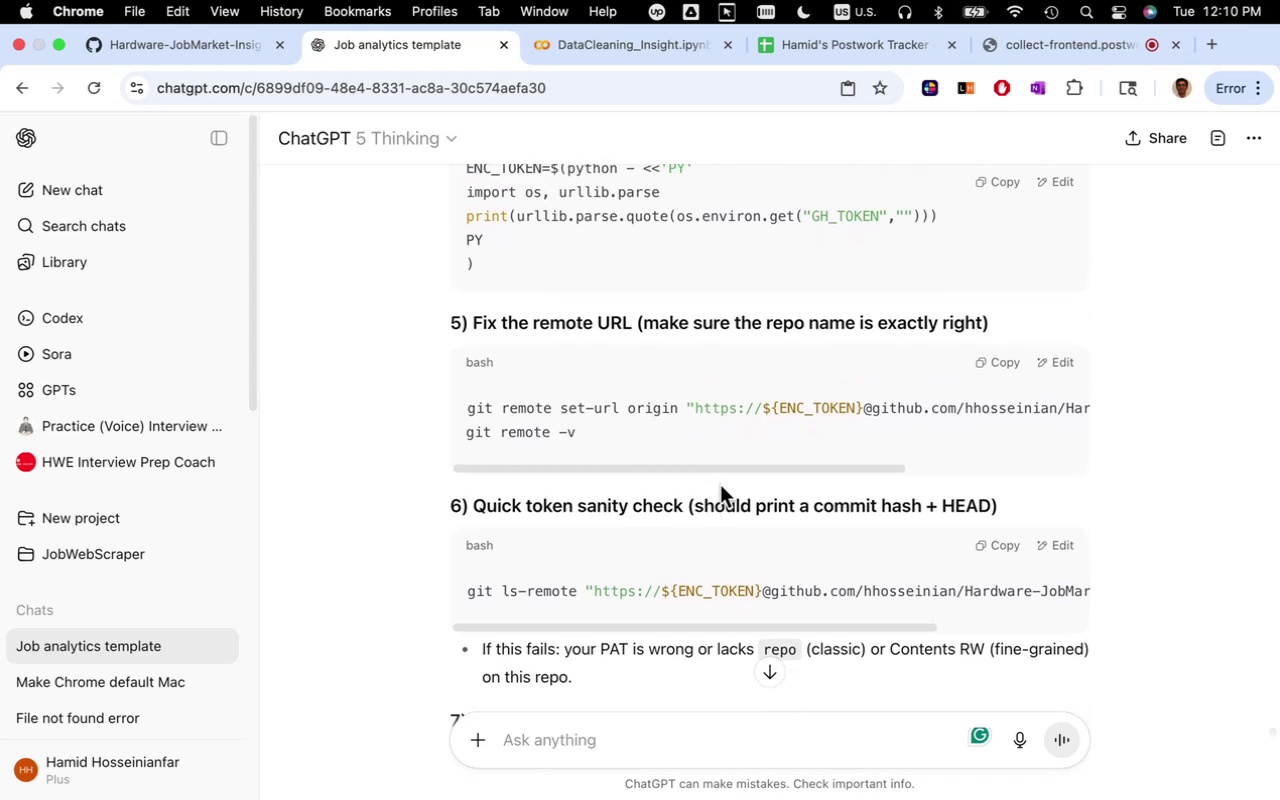 
left_click_drag(start_coordinate=[719, 469], to_coordinate=[615, 459])
 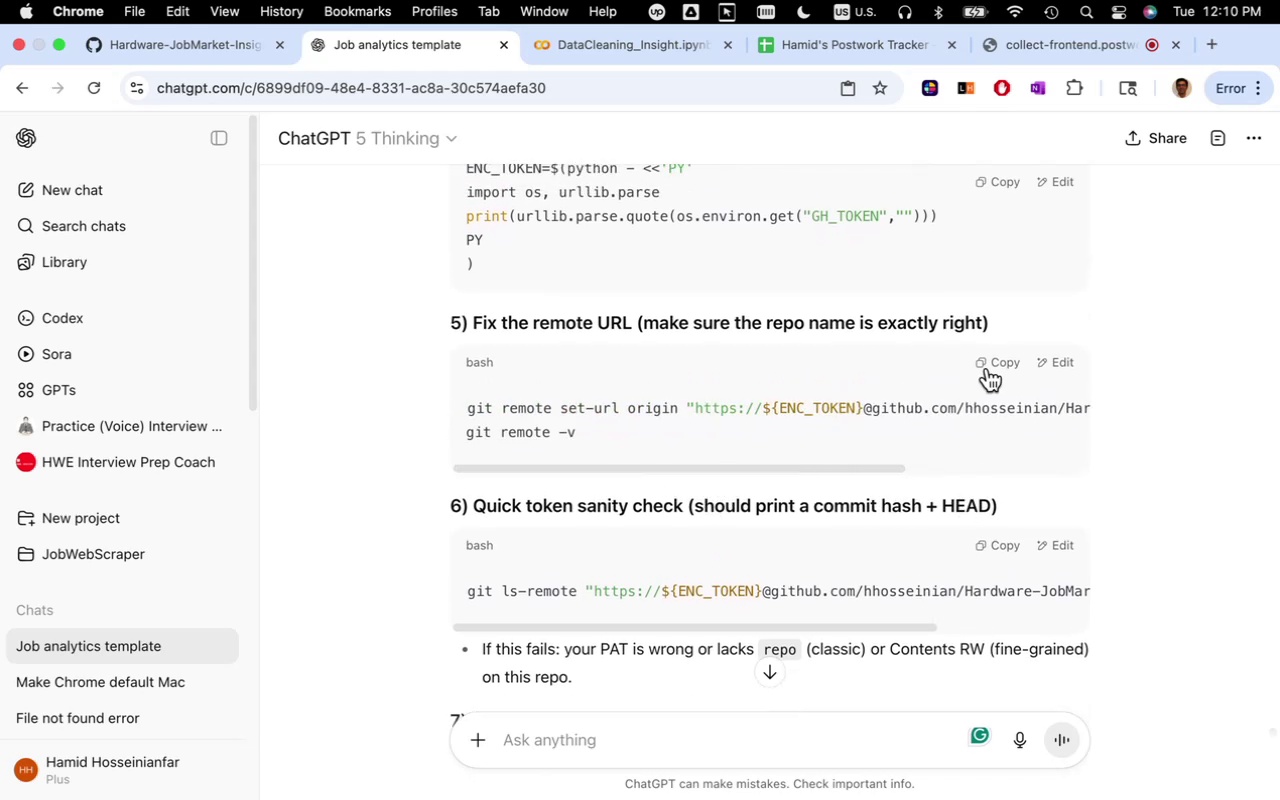 
left_click([988, 367])
 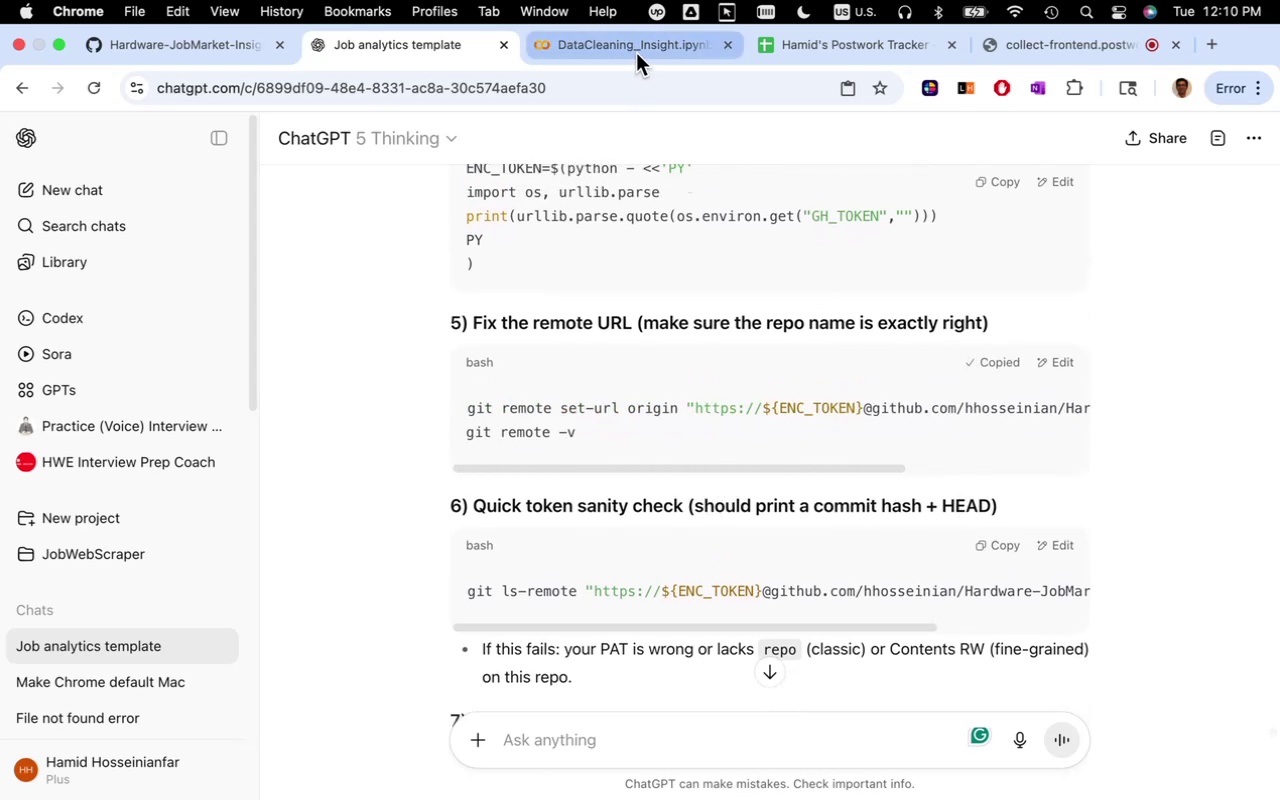 
left_click([636, 53])
 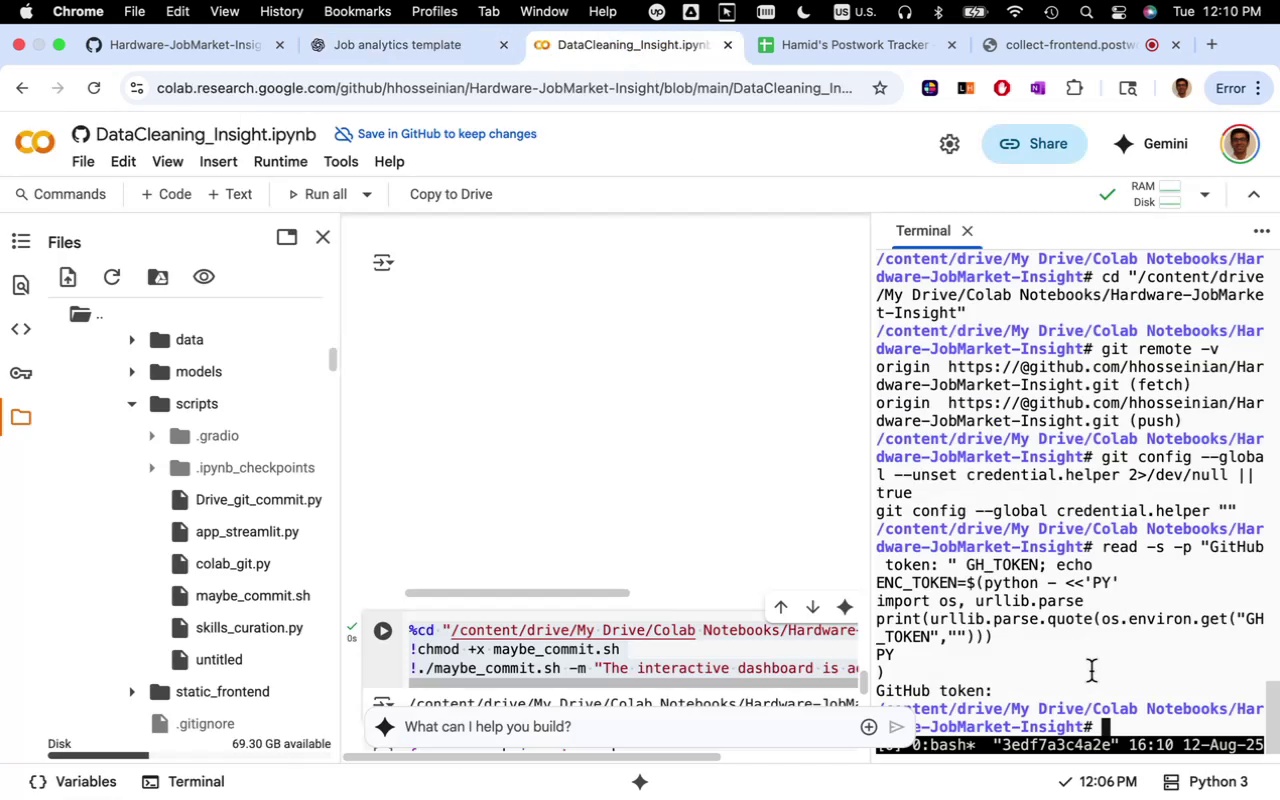 
left_click([1091, 671])
 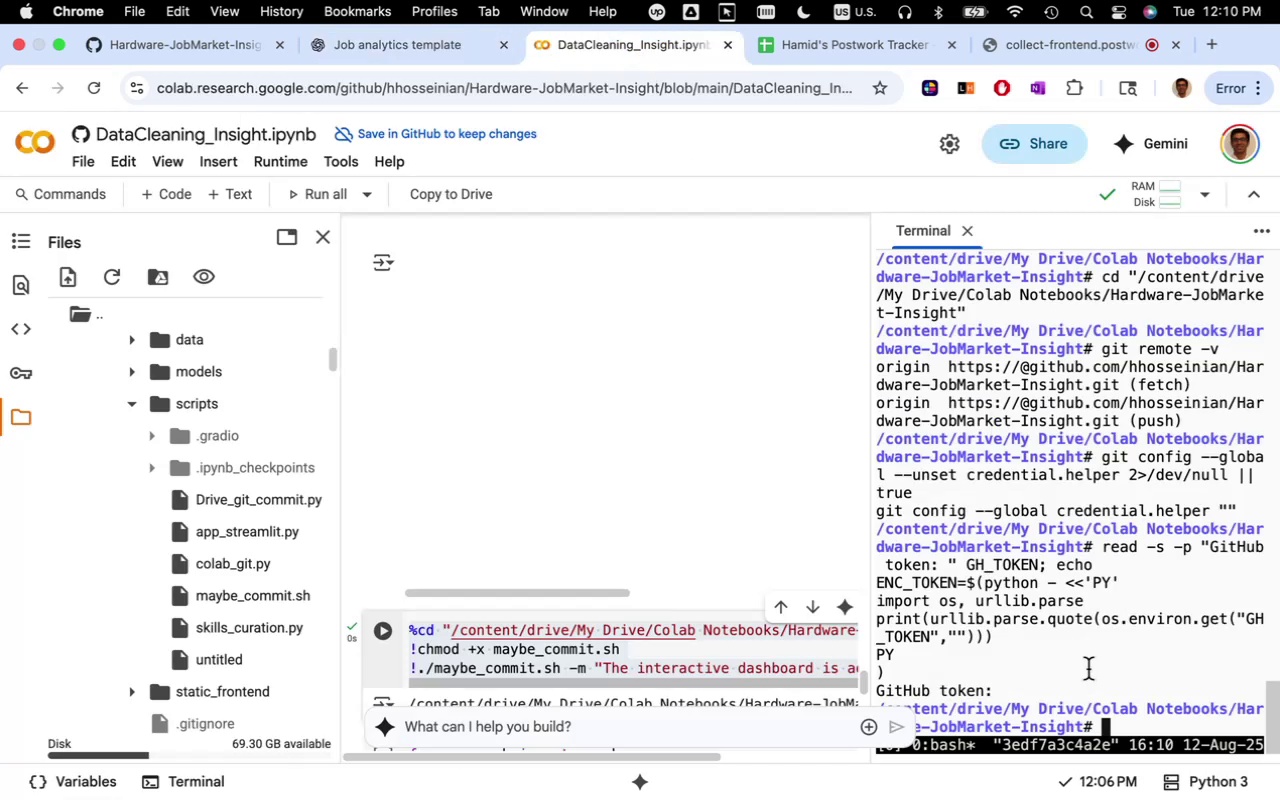 
key(Meta+V)
 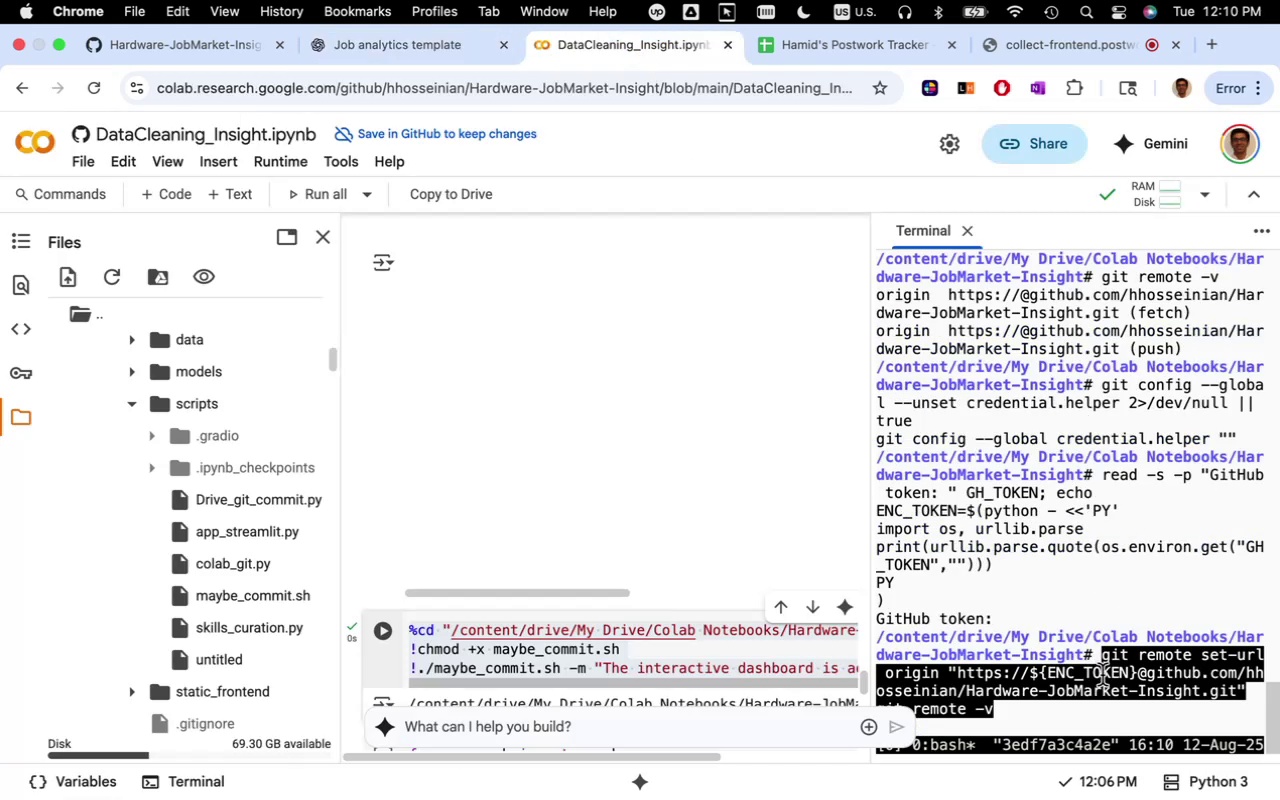 
key(Enter)
 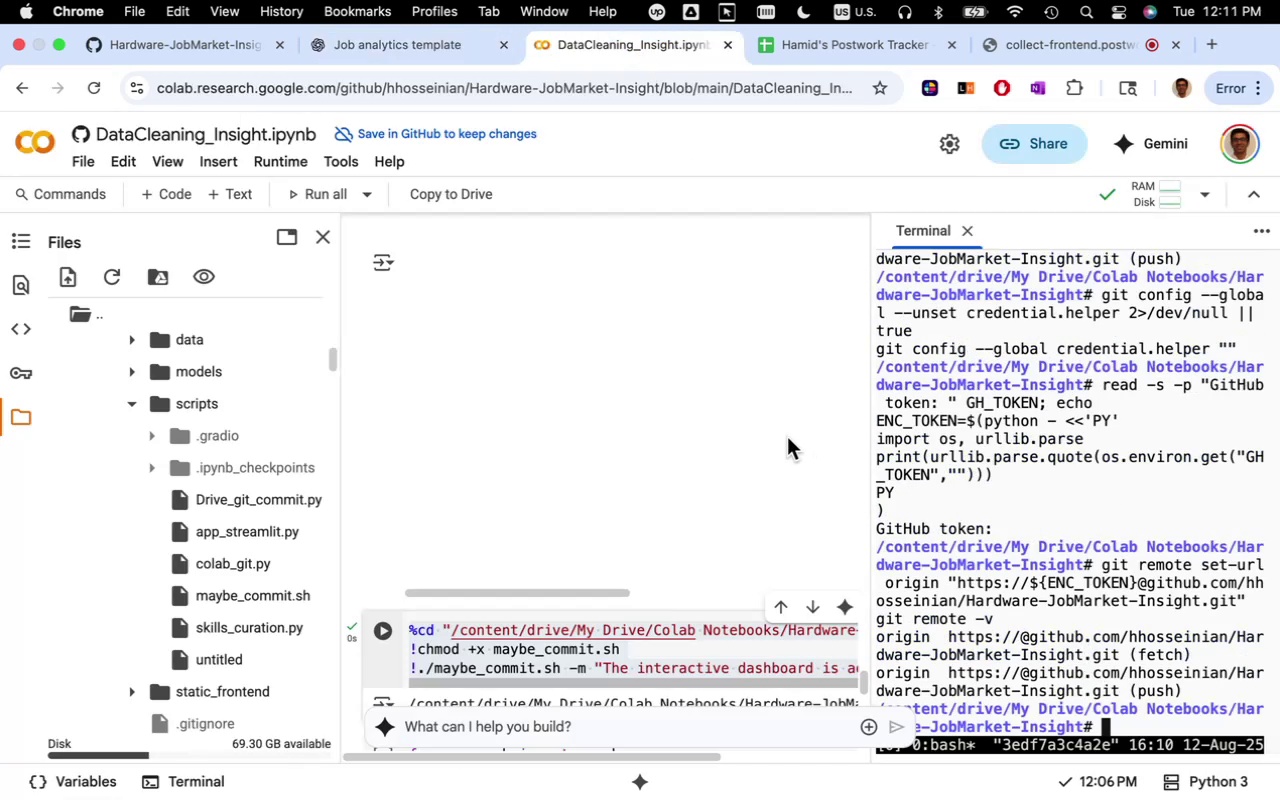 
wait(8.9)
 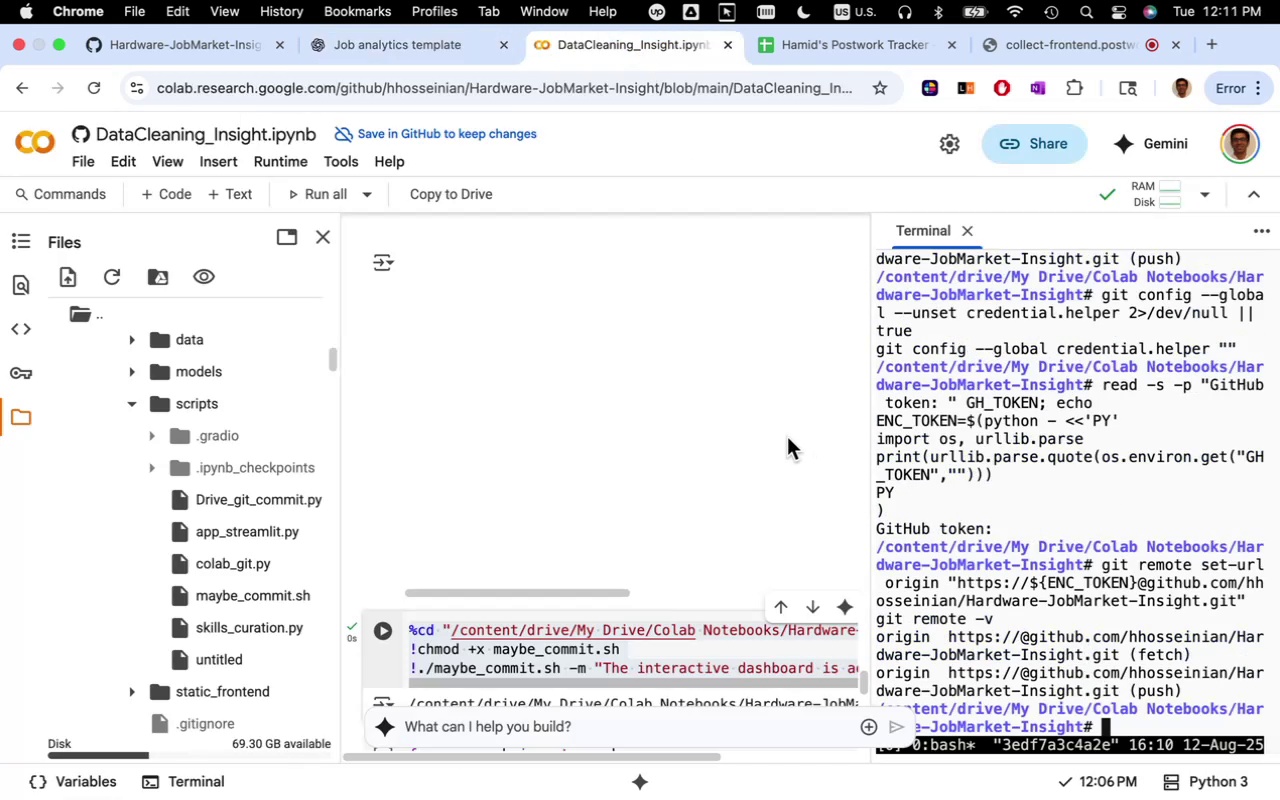 
left_click([426, 52])
 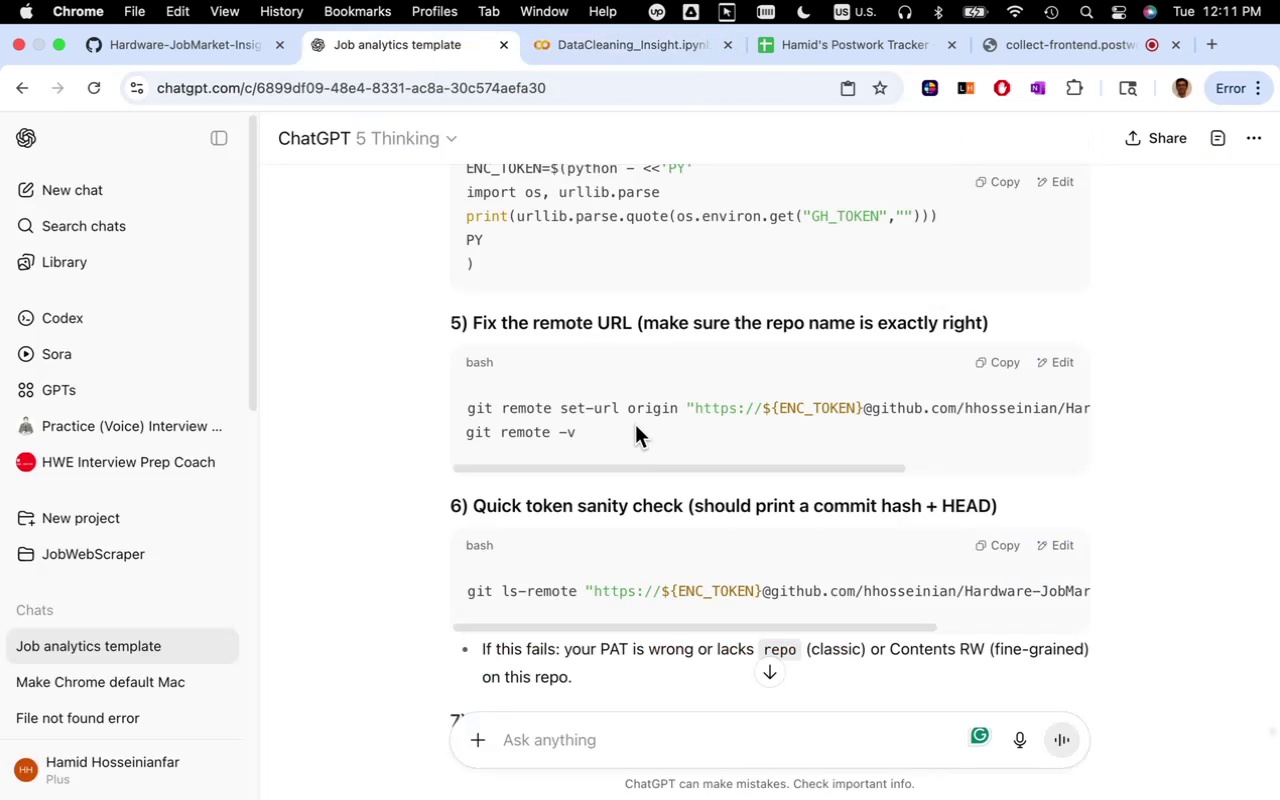 
scroll: coordinate [654, 449], scroll_direction: down, amount: 5.0
 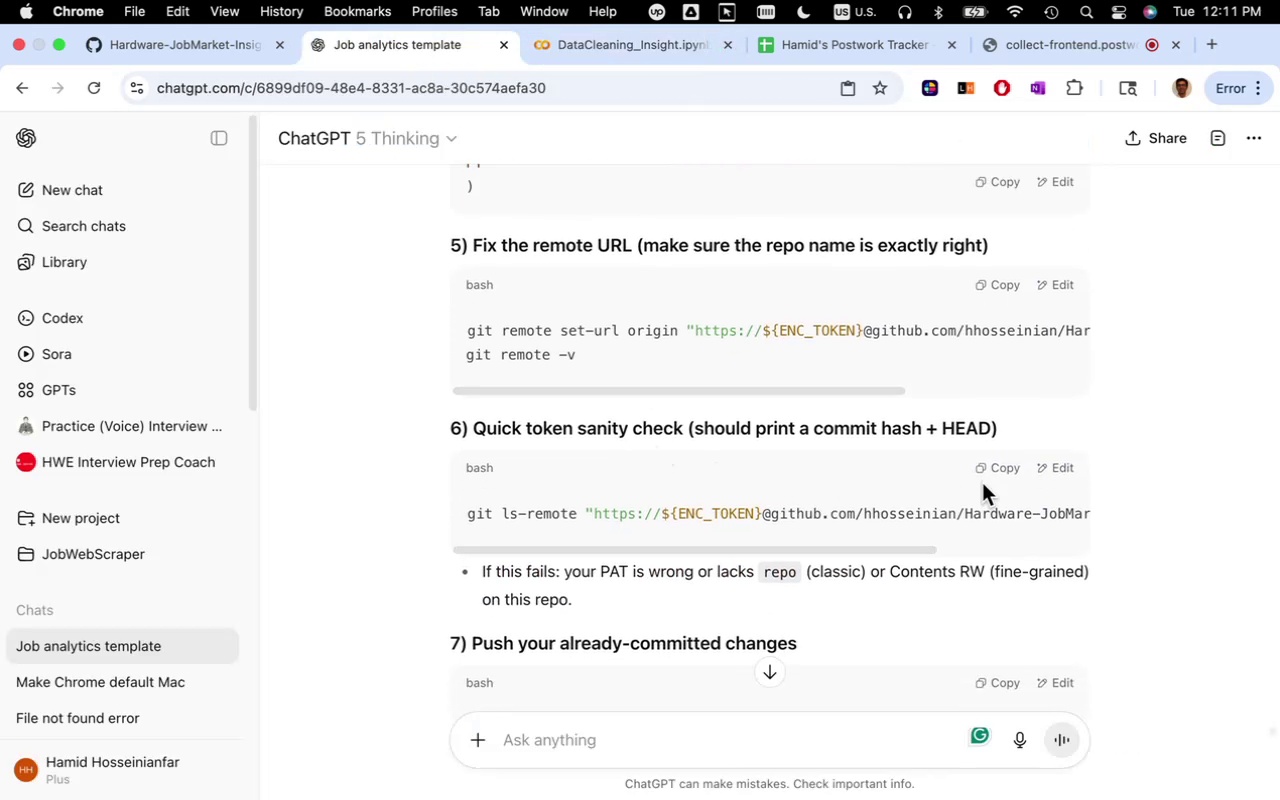 
left_click([1000, 469])
 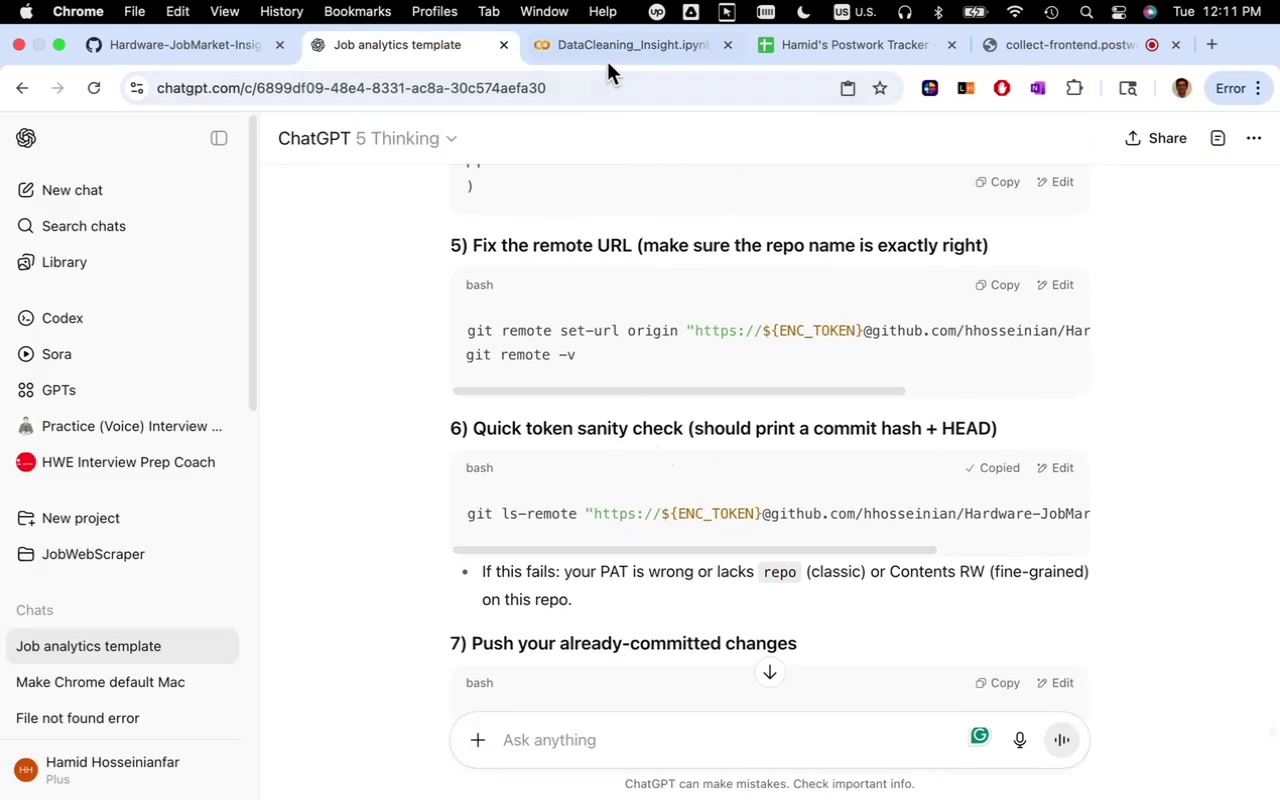 
left_click([613, 56])
 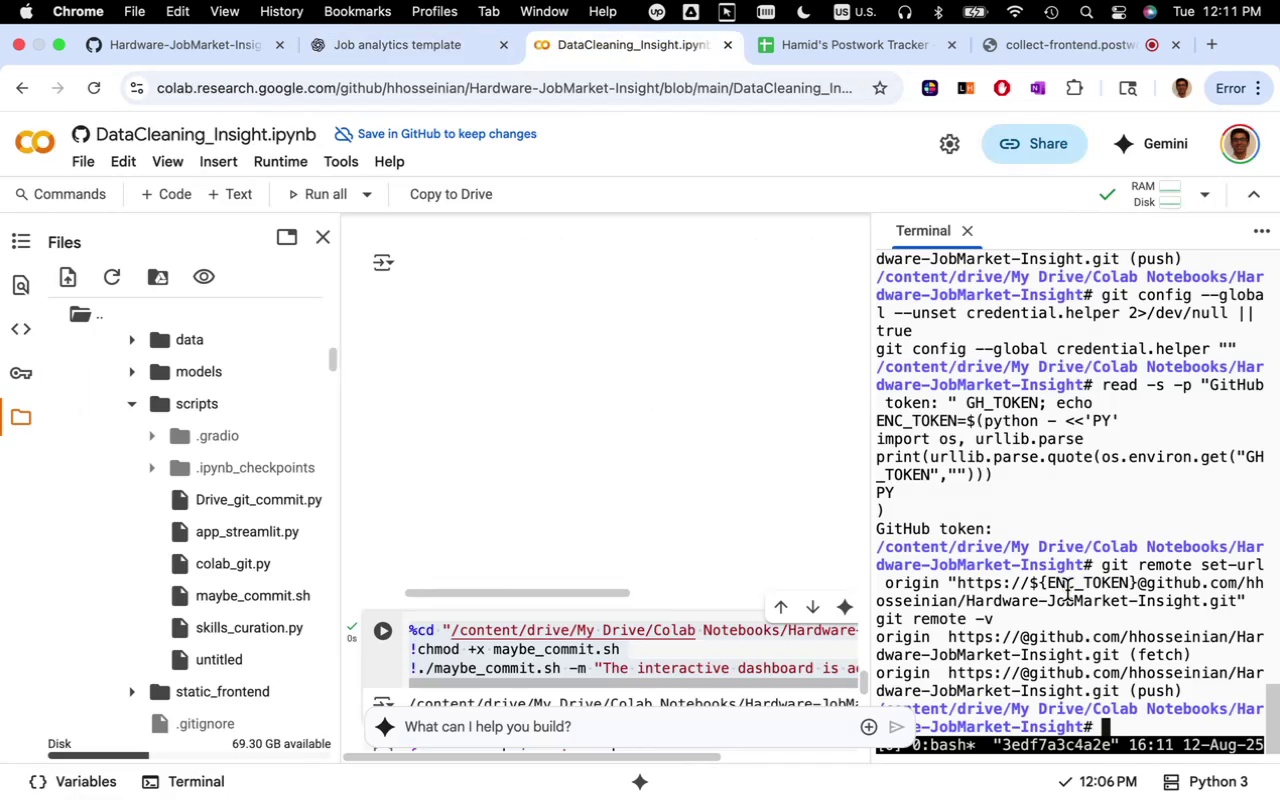 
left_click([1067, 590])
 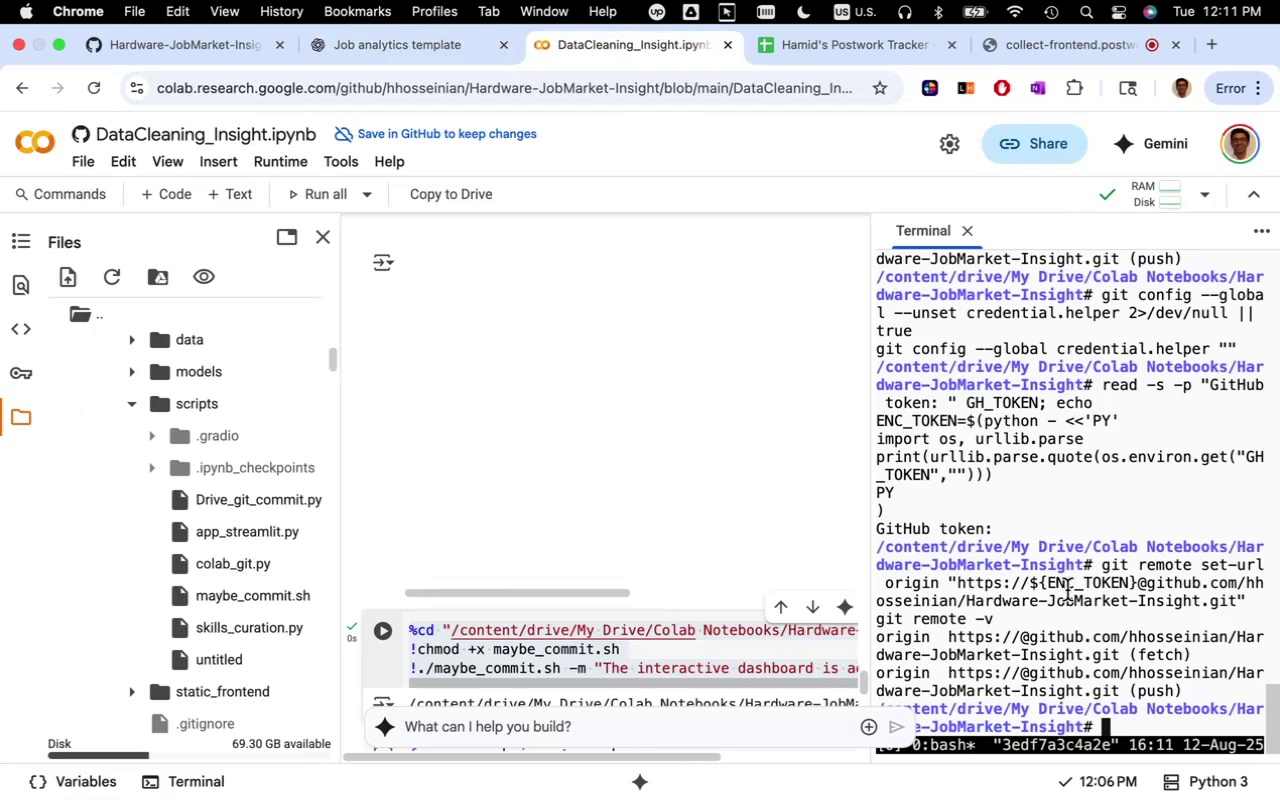 
key(Meta+CommandLeft)
 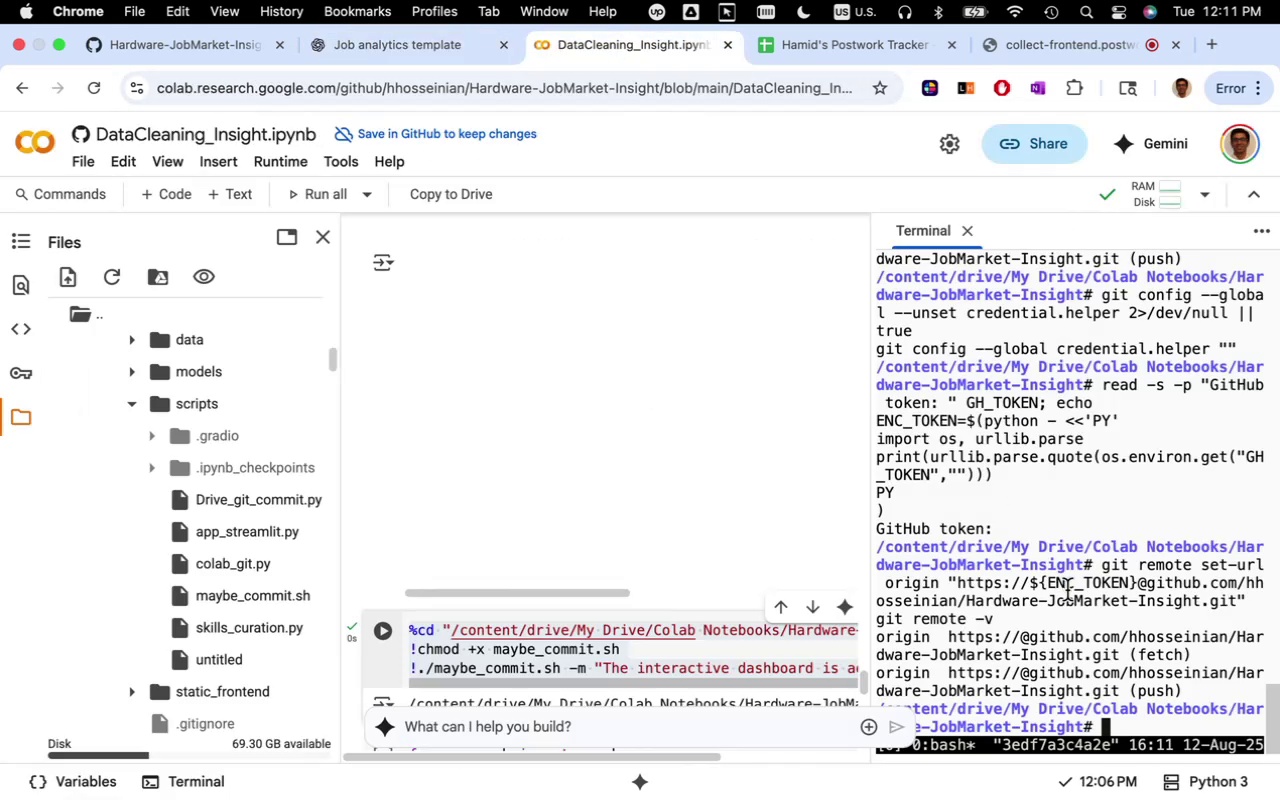 
key(Meta+V)
 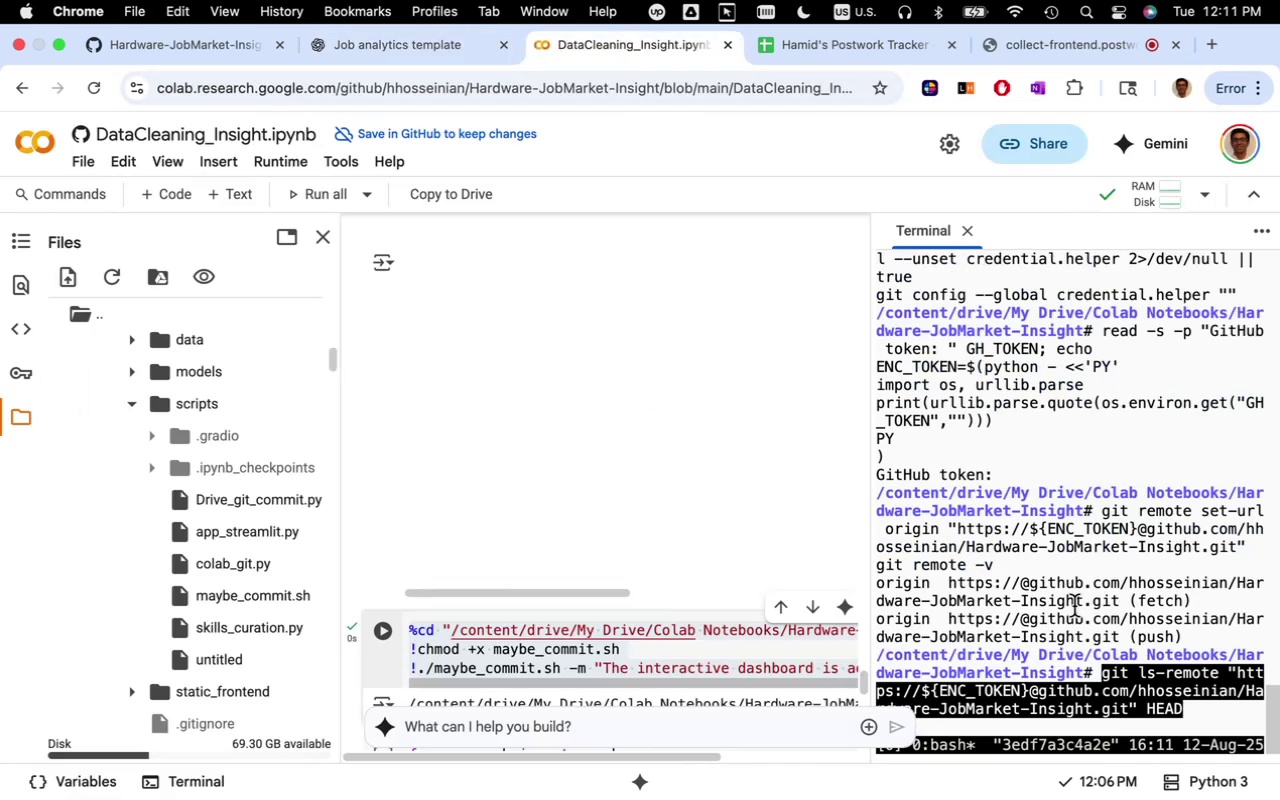 
key(Enter)
 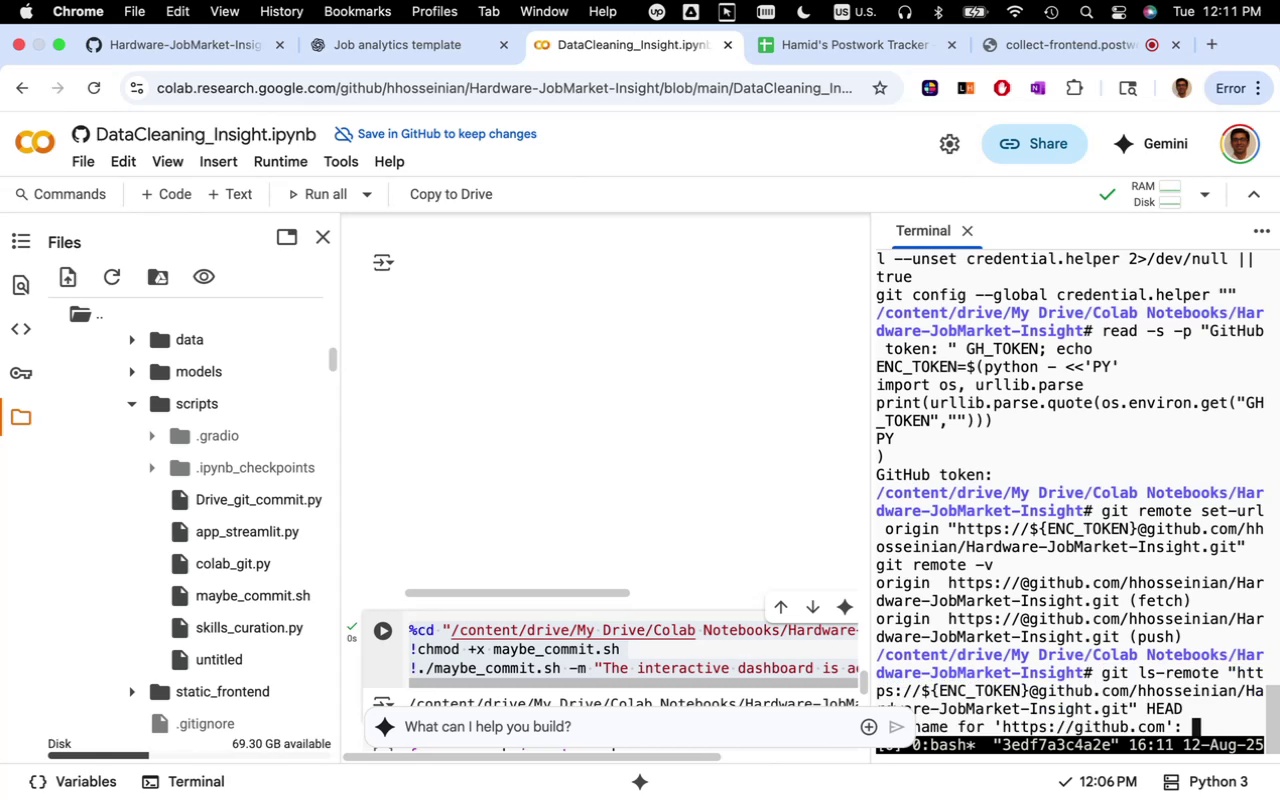 
scroll: coordinate [1079, 631], scroll_direction: down, amount: 5.0
 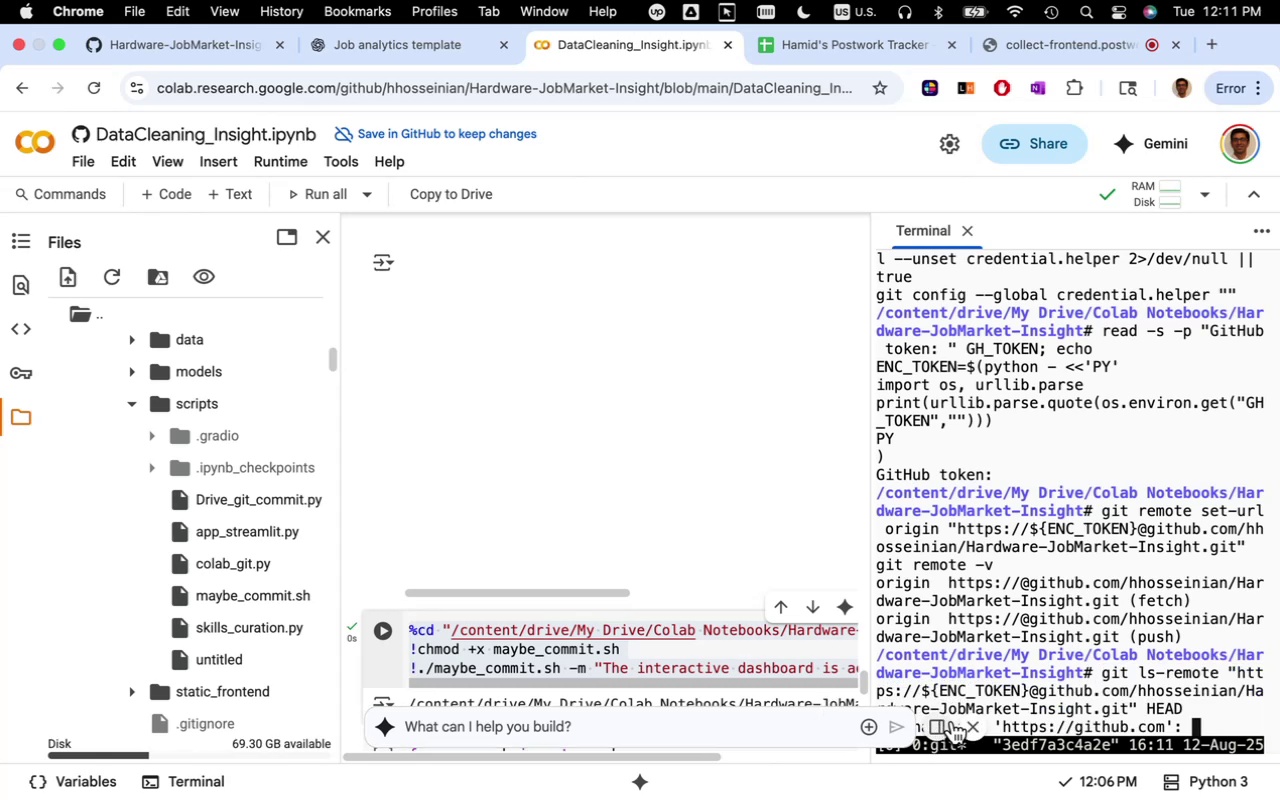 
left_click([973, 728])
 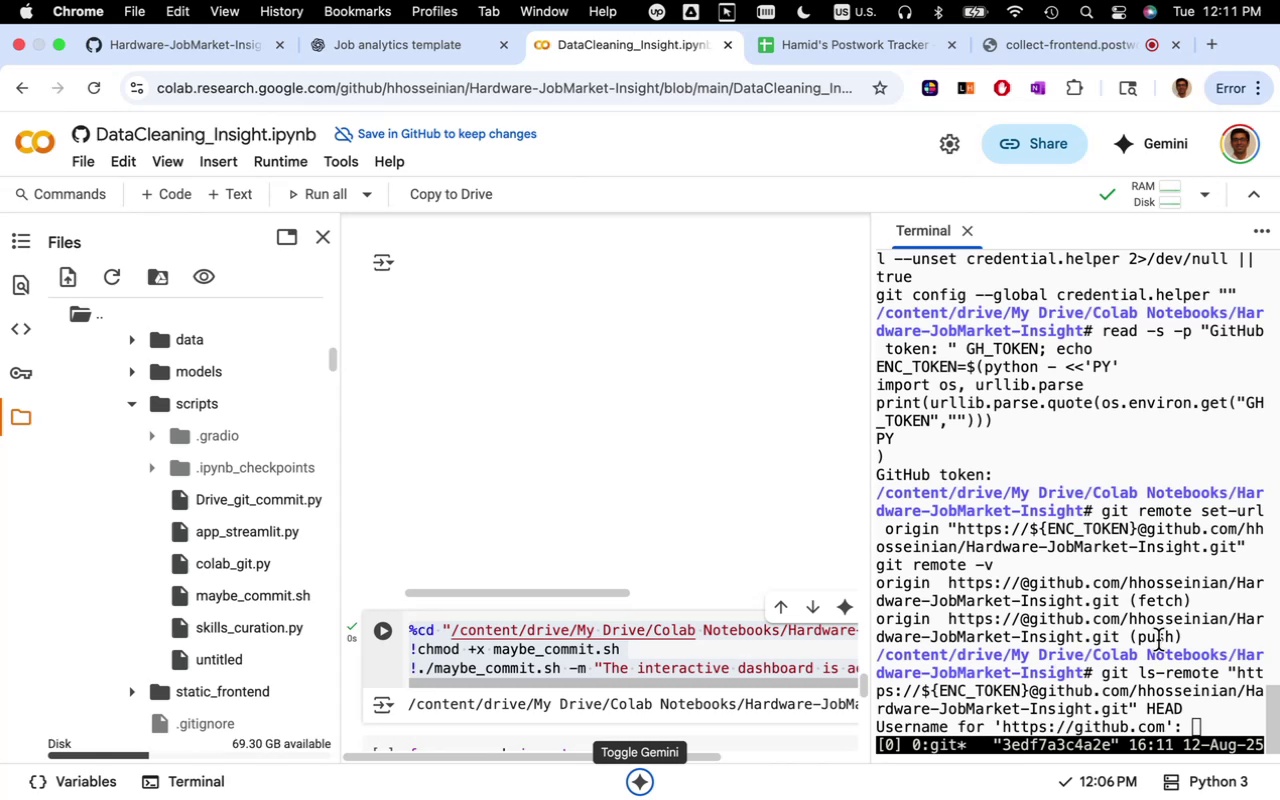 
wait(5.18)
 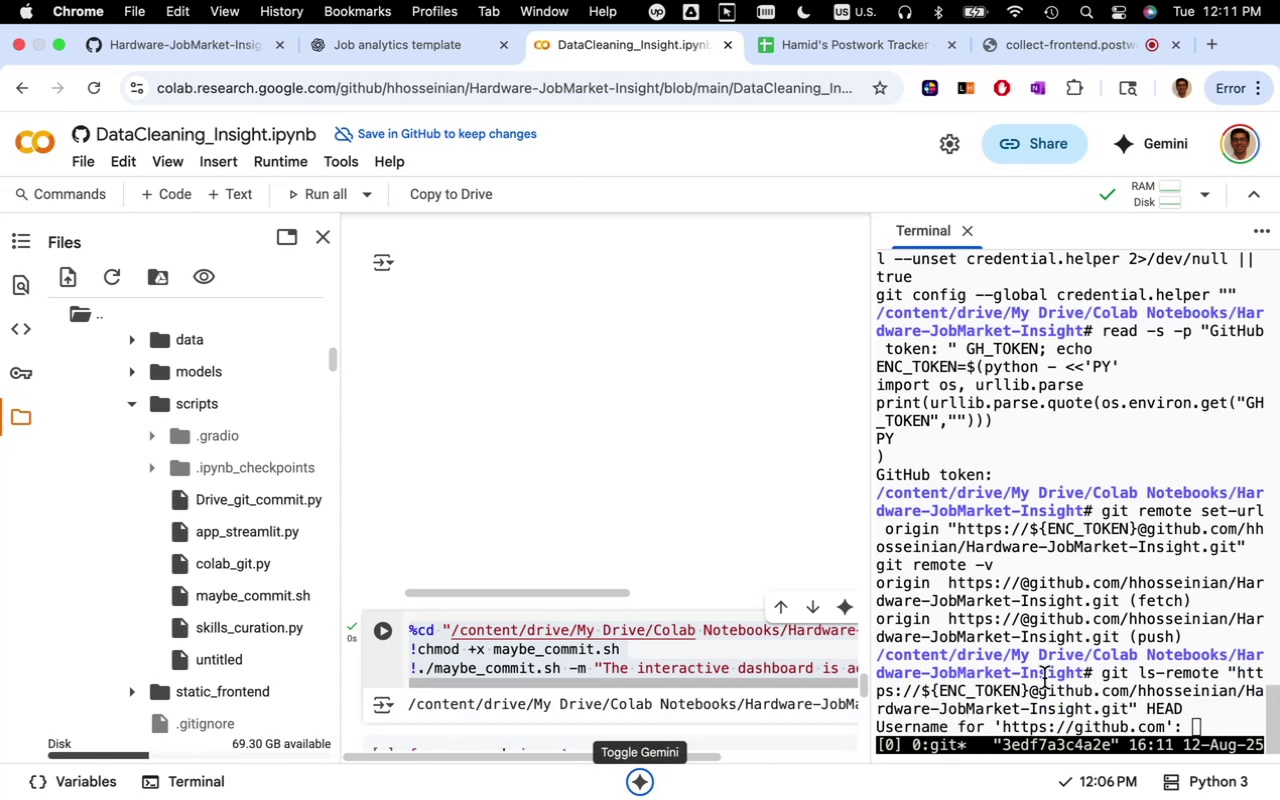 
type(hh)
 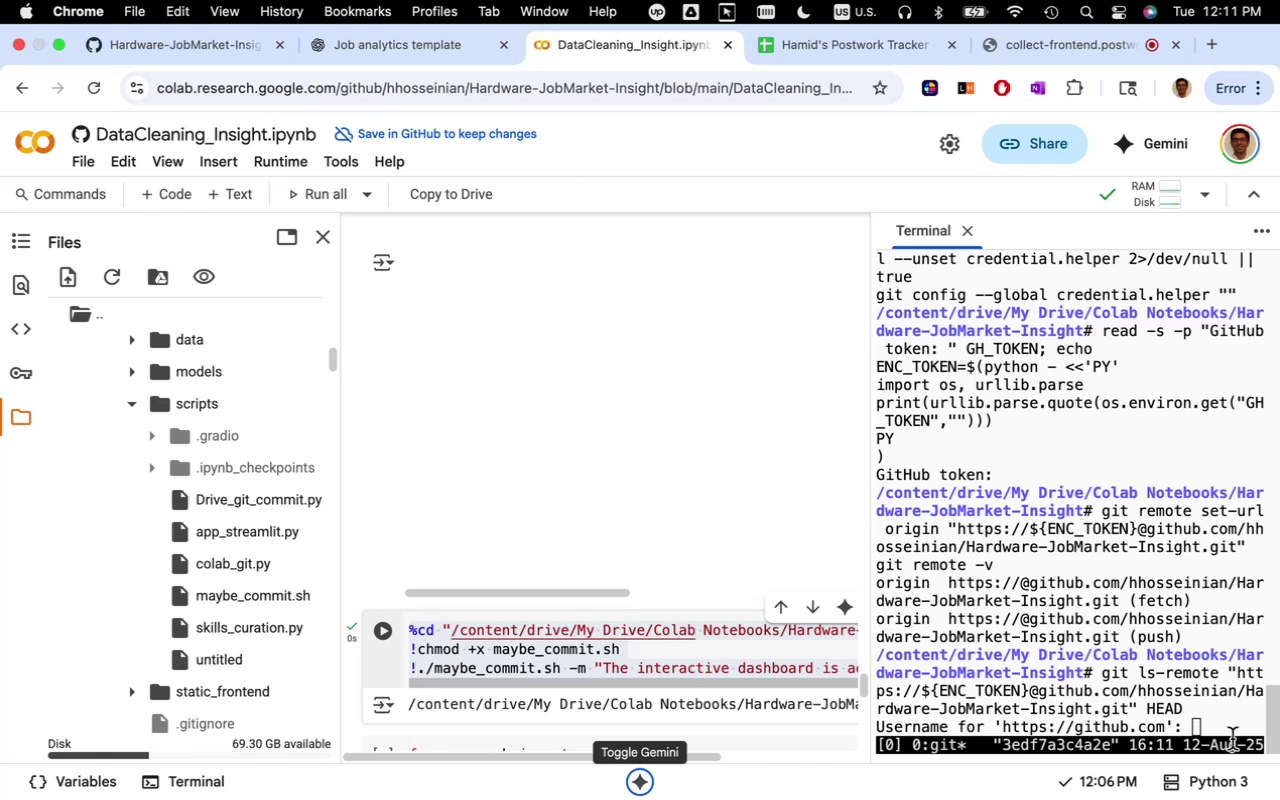 
left_click([1231, 726])
 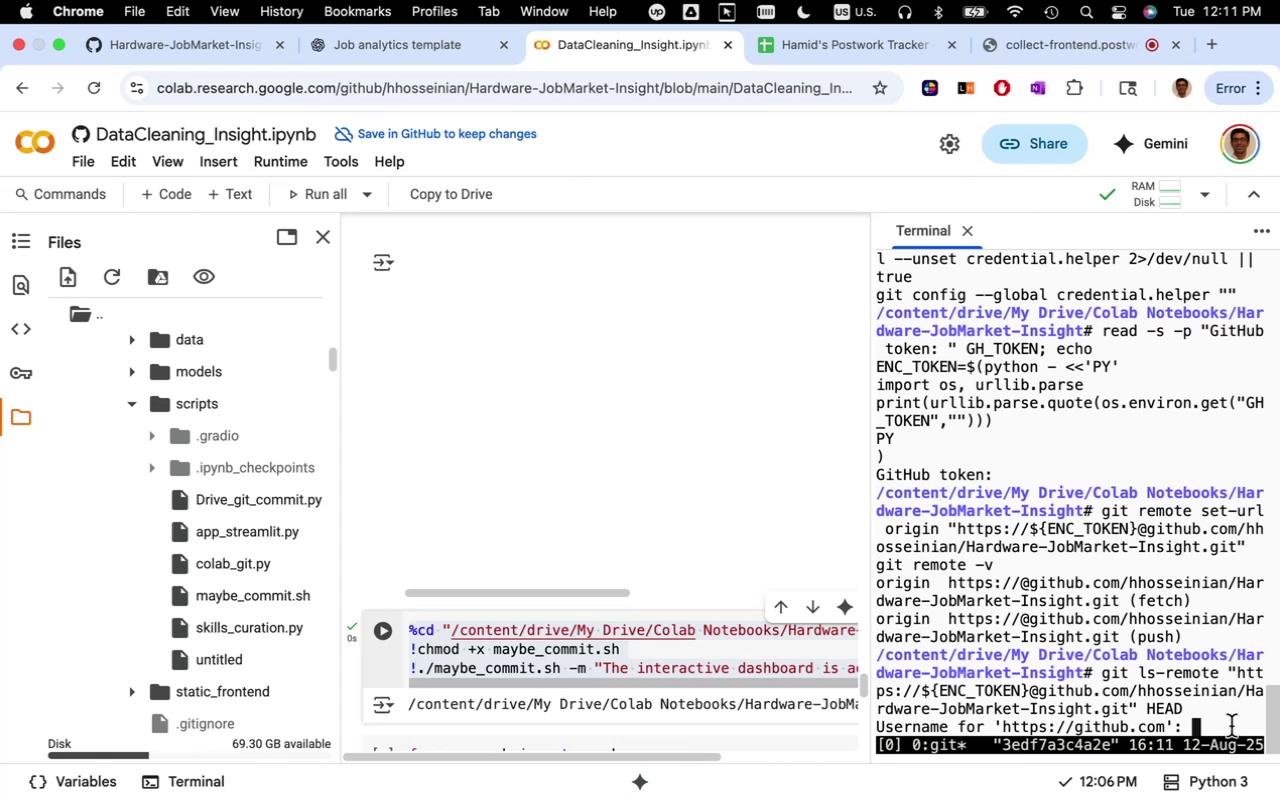 
type(hhosseinian)
 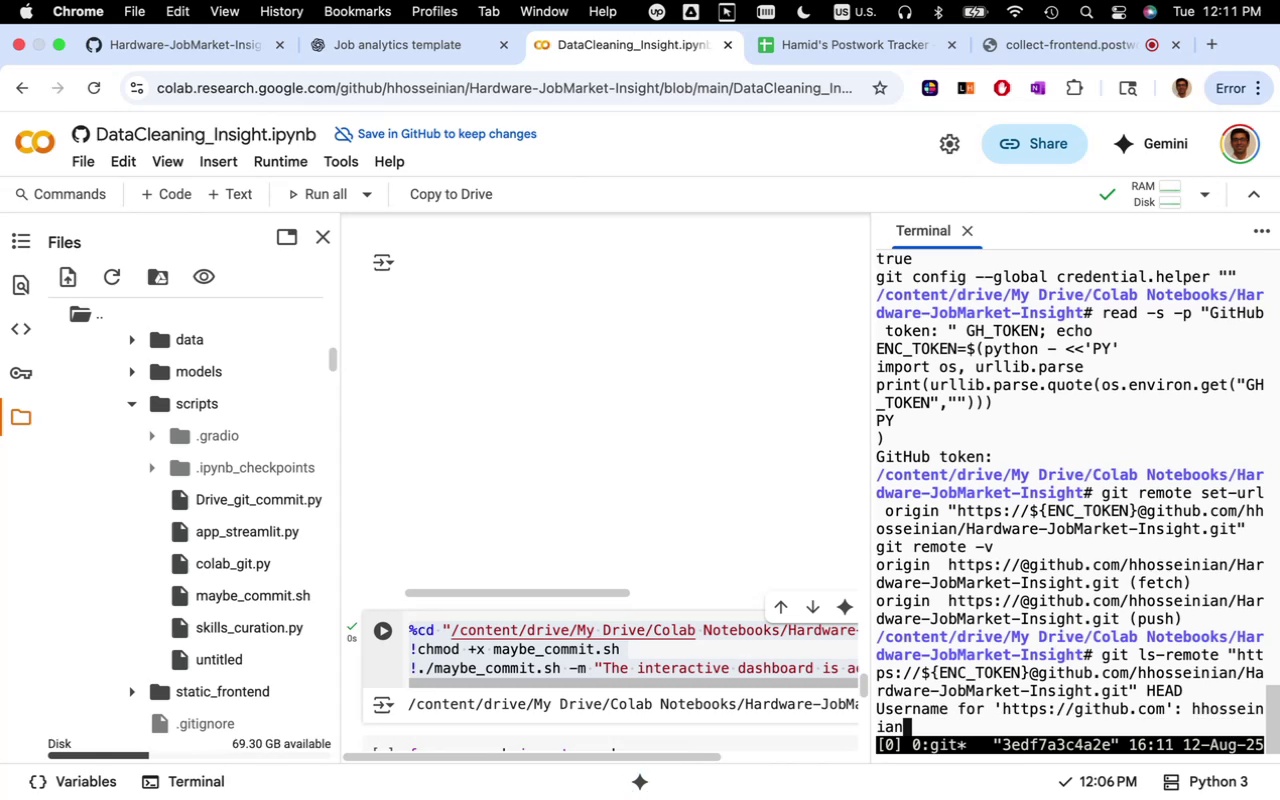 
key(Enter)
 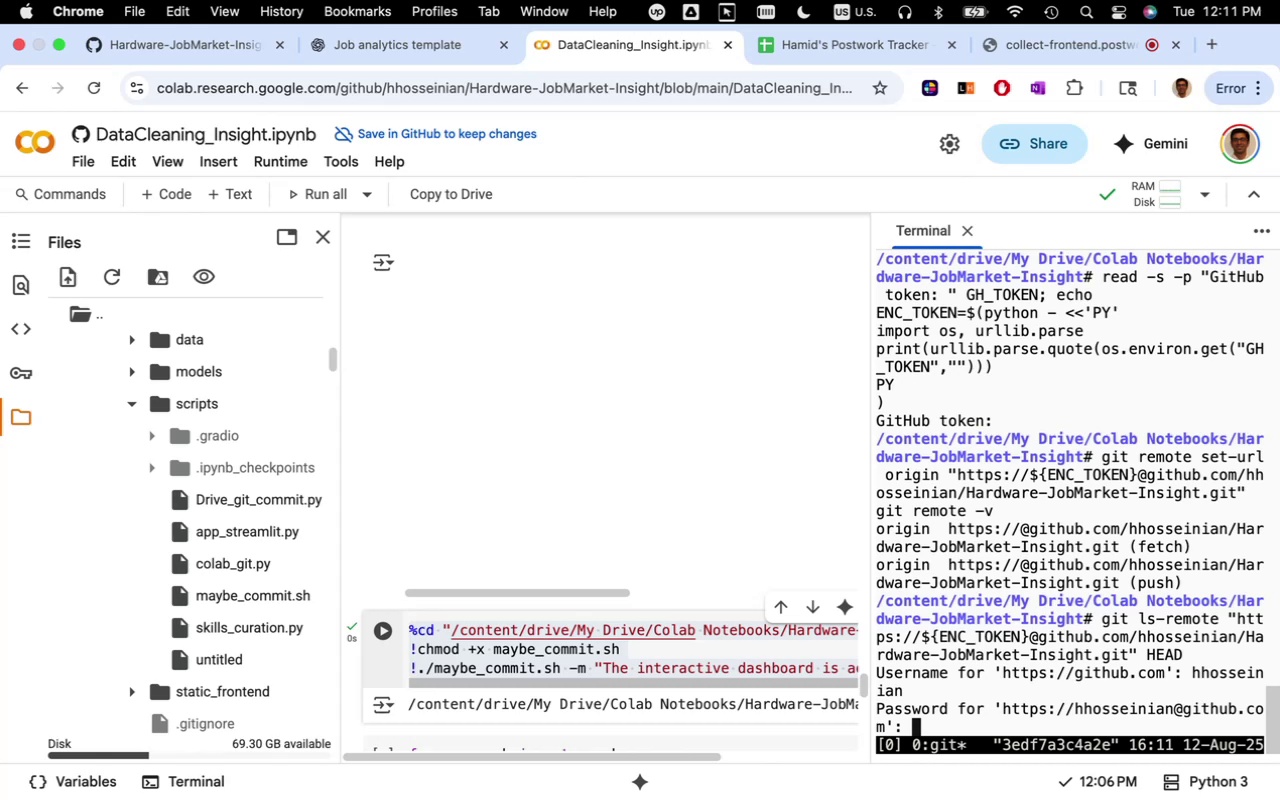 
type(Aa@44414725)
 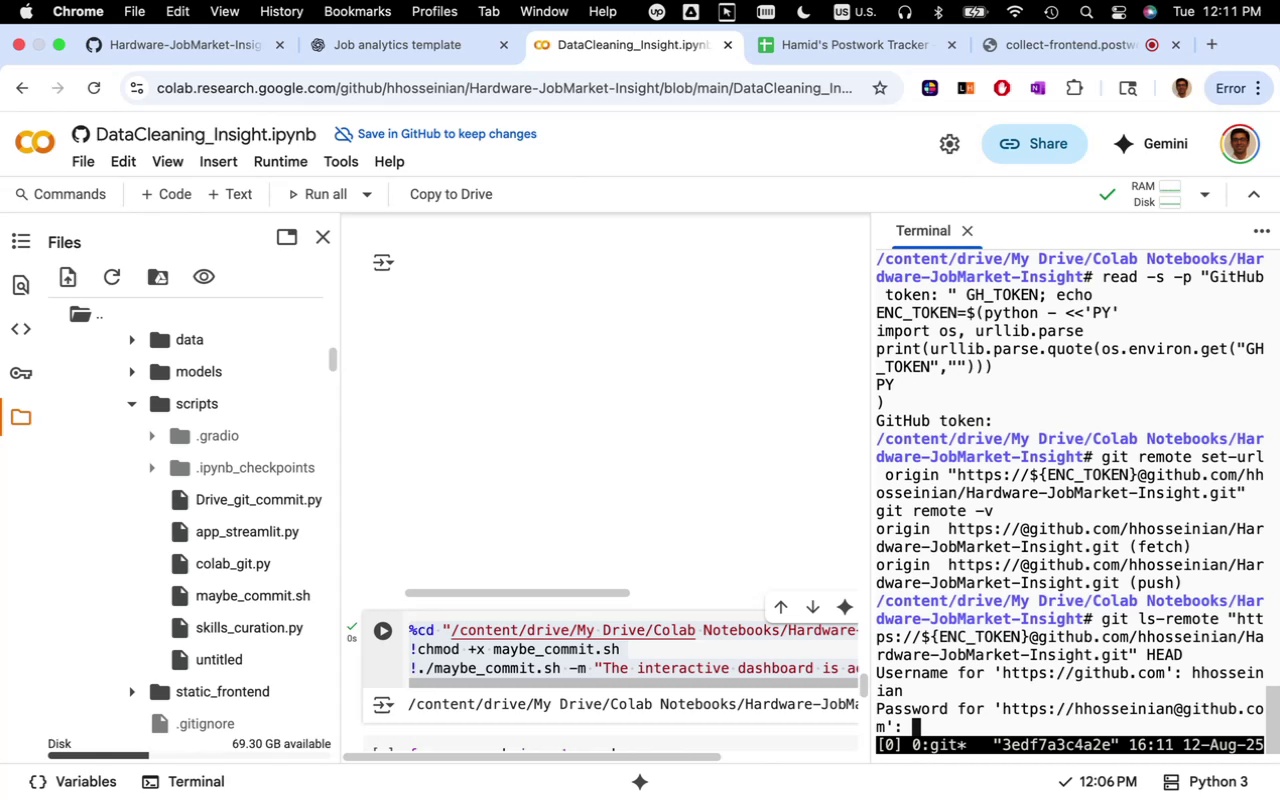 
key(Enter)
 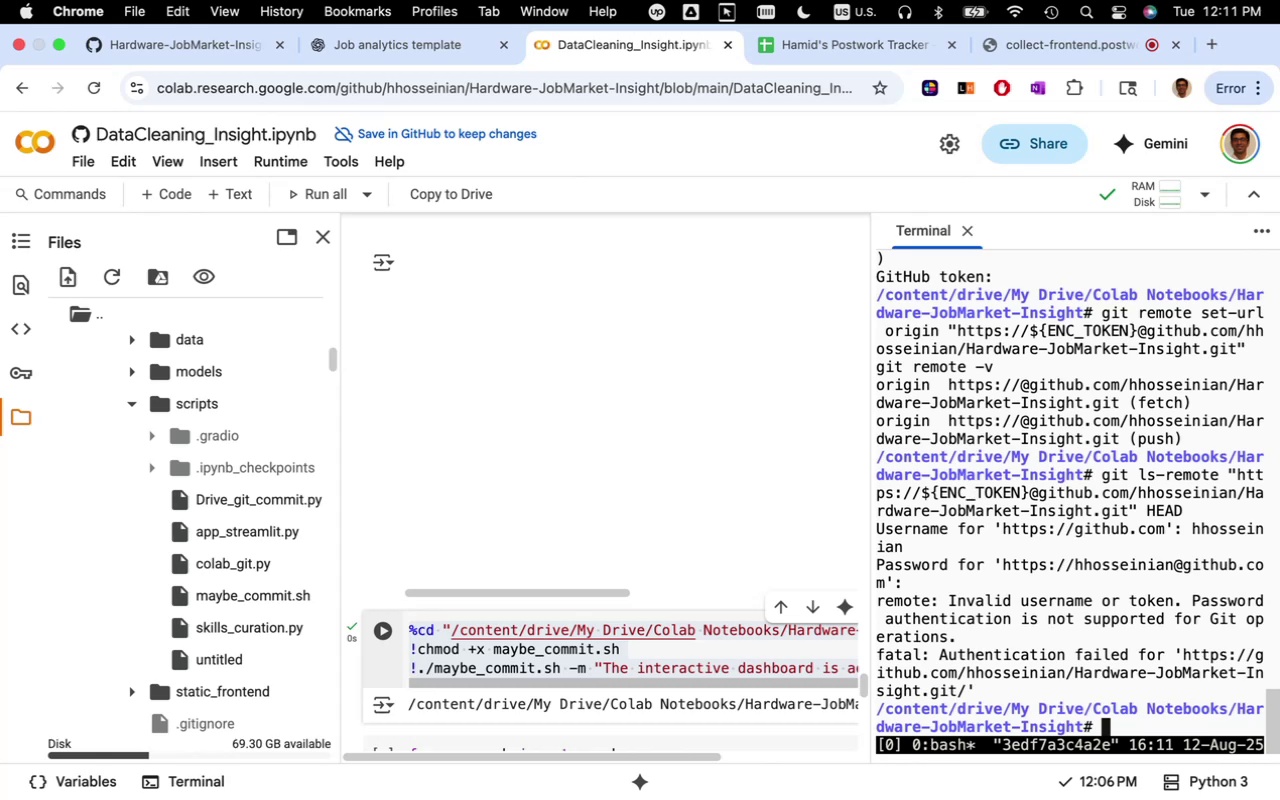 
wait(17.03)
 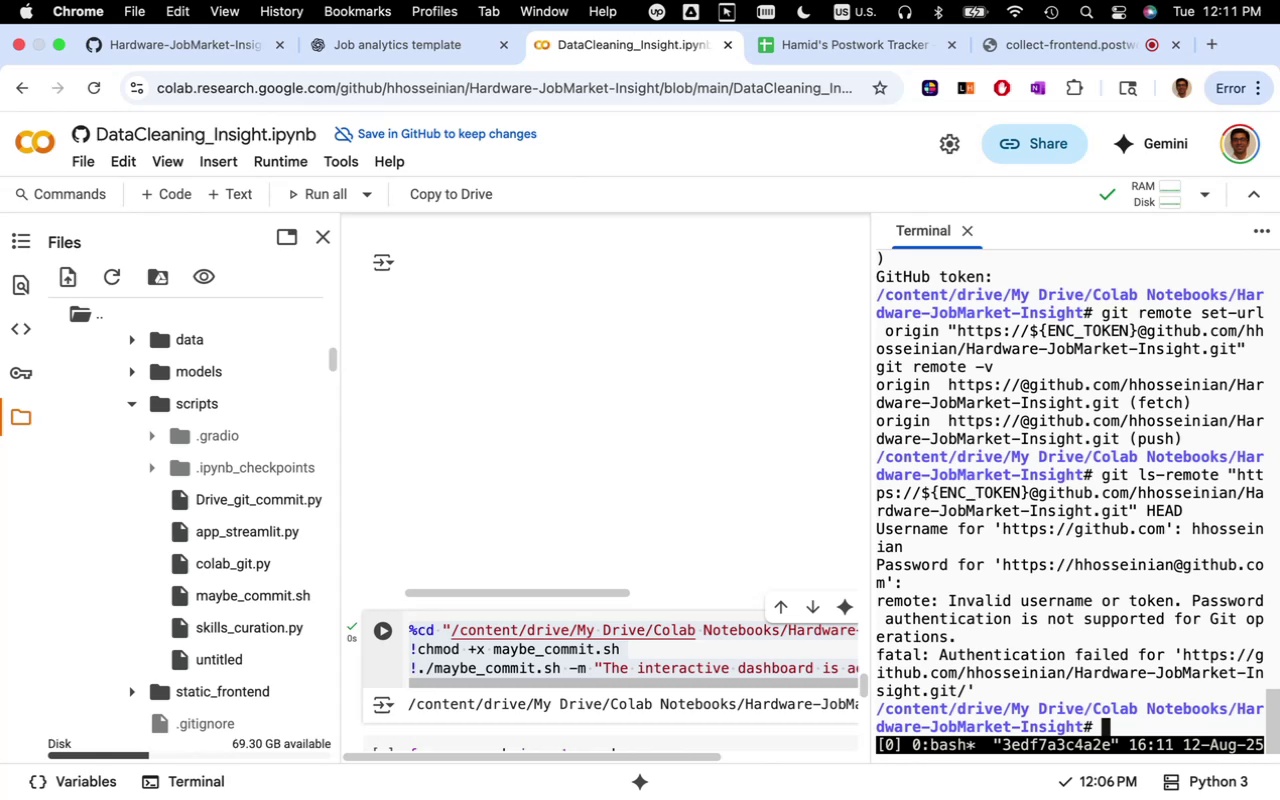 
left_click([412, 53])
 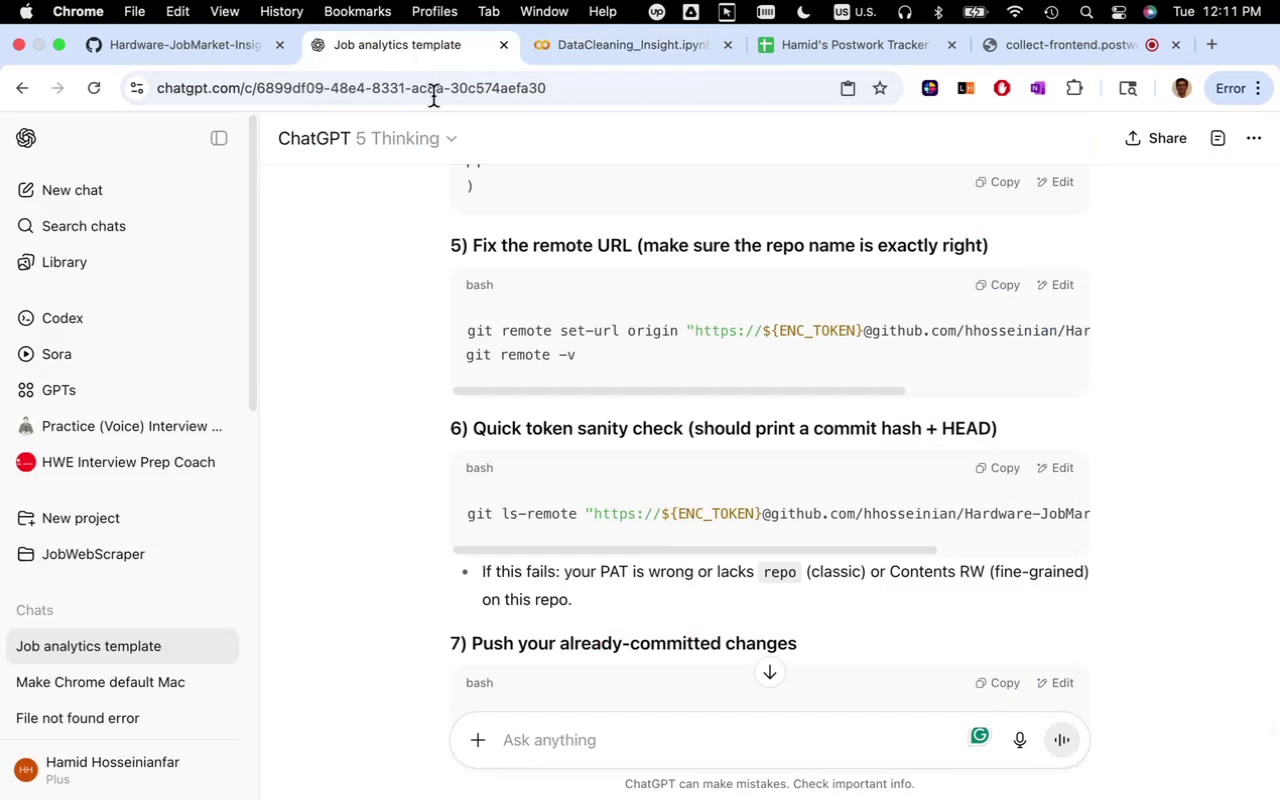 
scroll: coordinate [557, 341], scroll_direction: down, amount: 7.0
 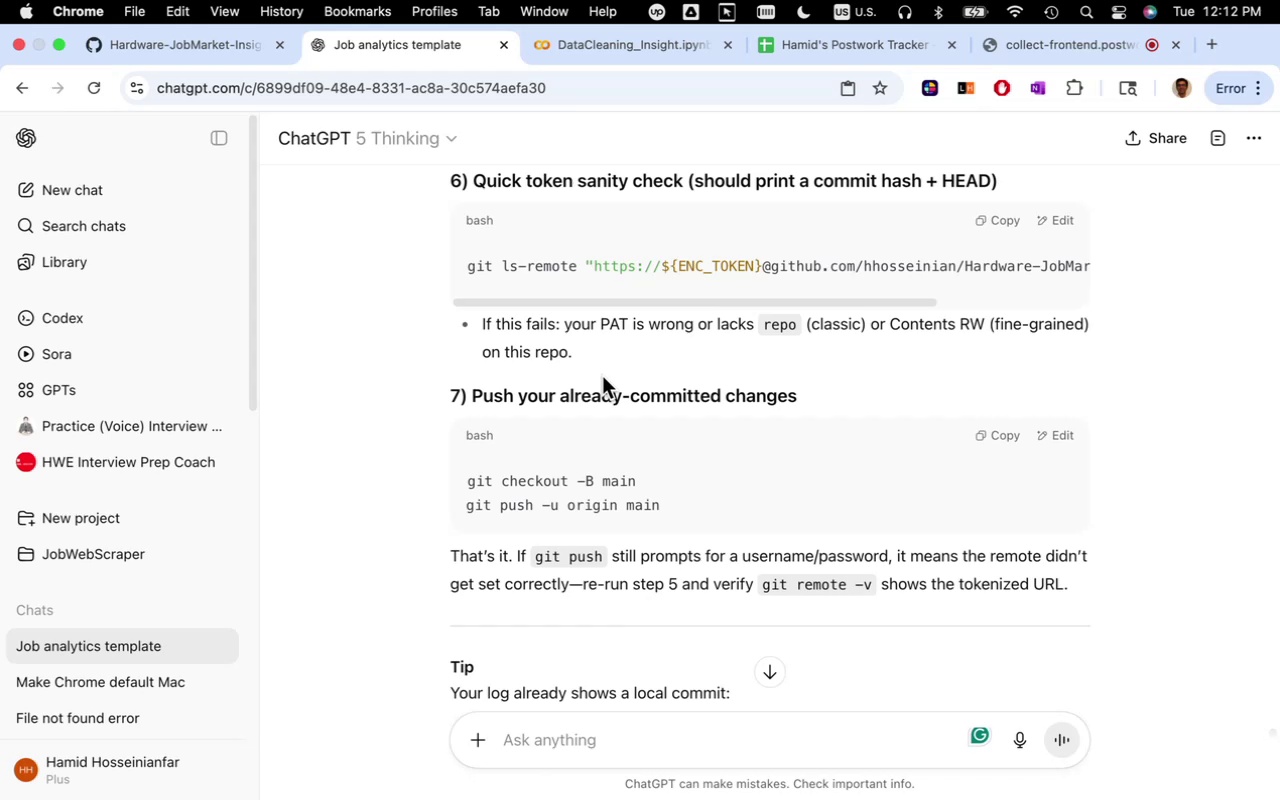 
wait(16.46)
 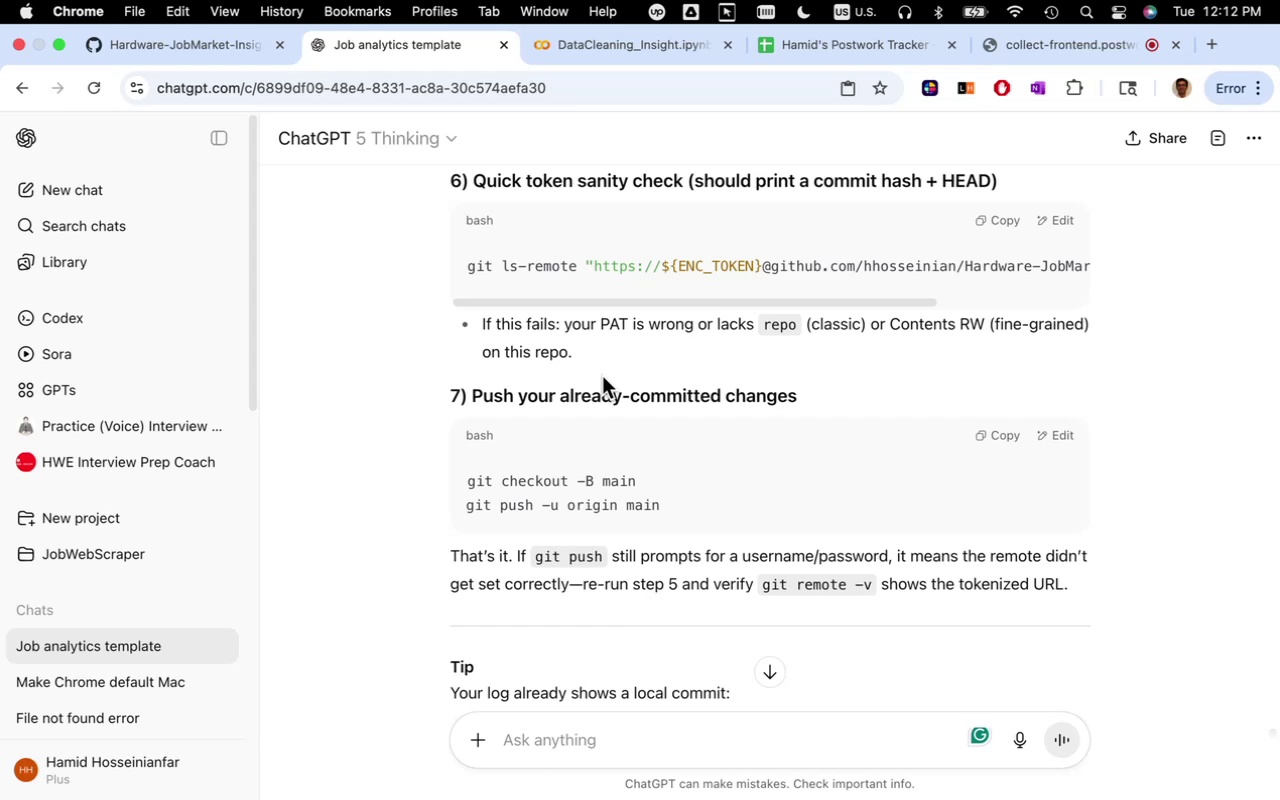 
left_click([270, 13])
 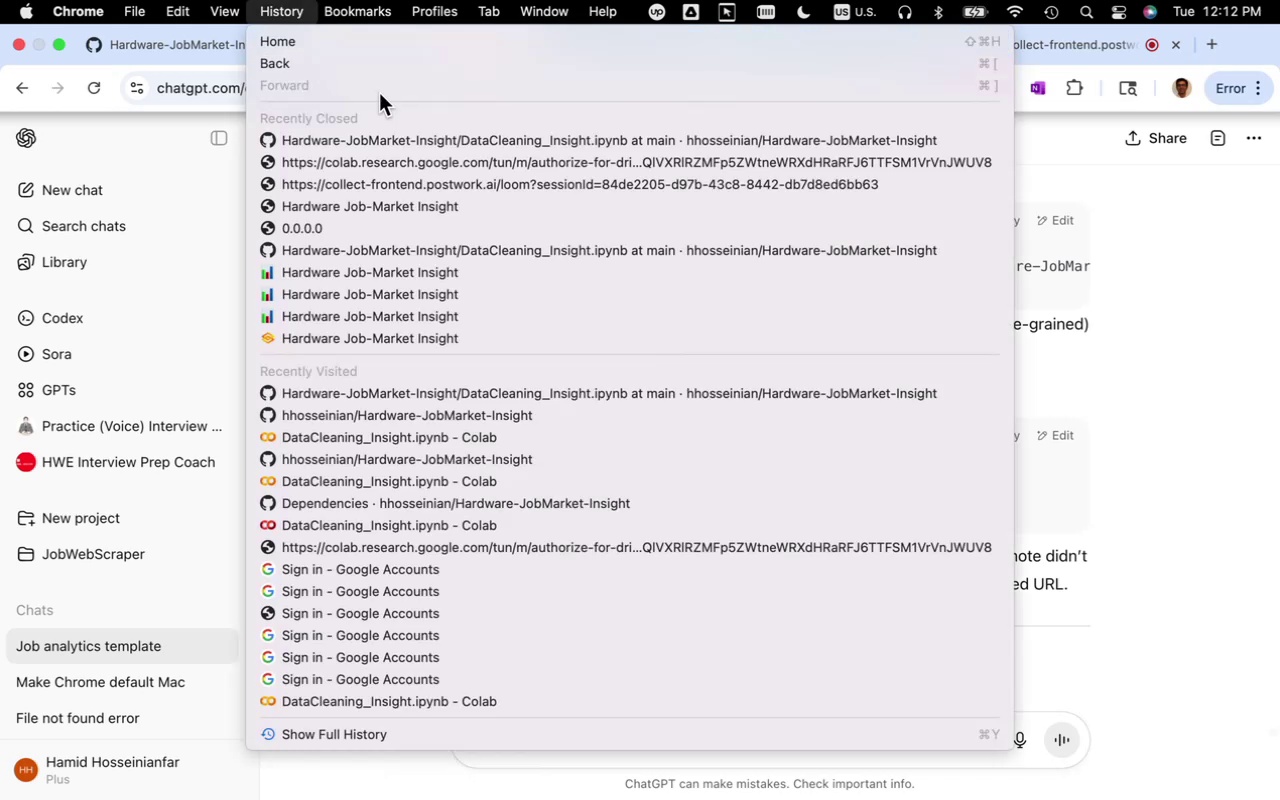 
left_click([1159, 302])
 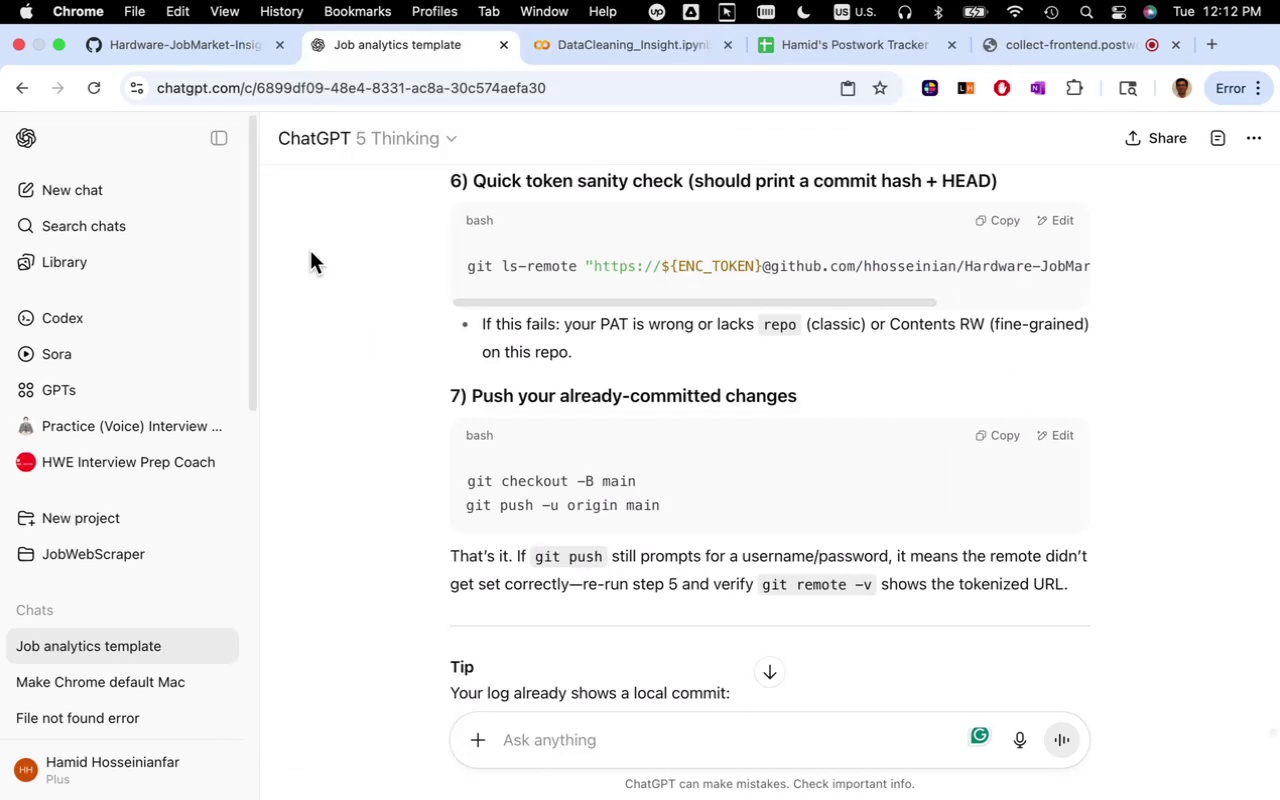 
wait(5.12)
 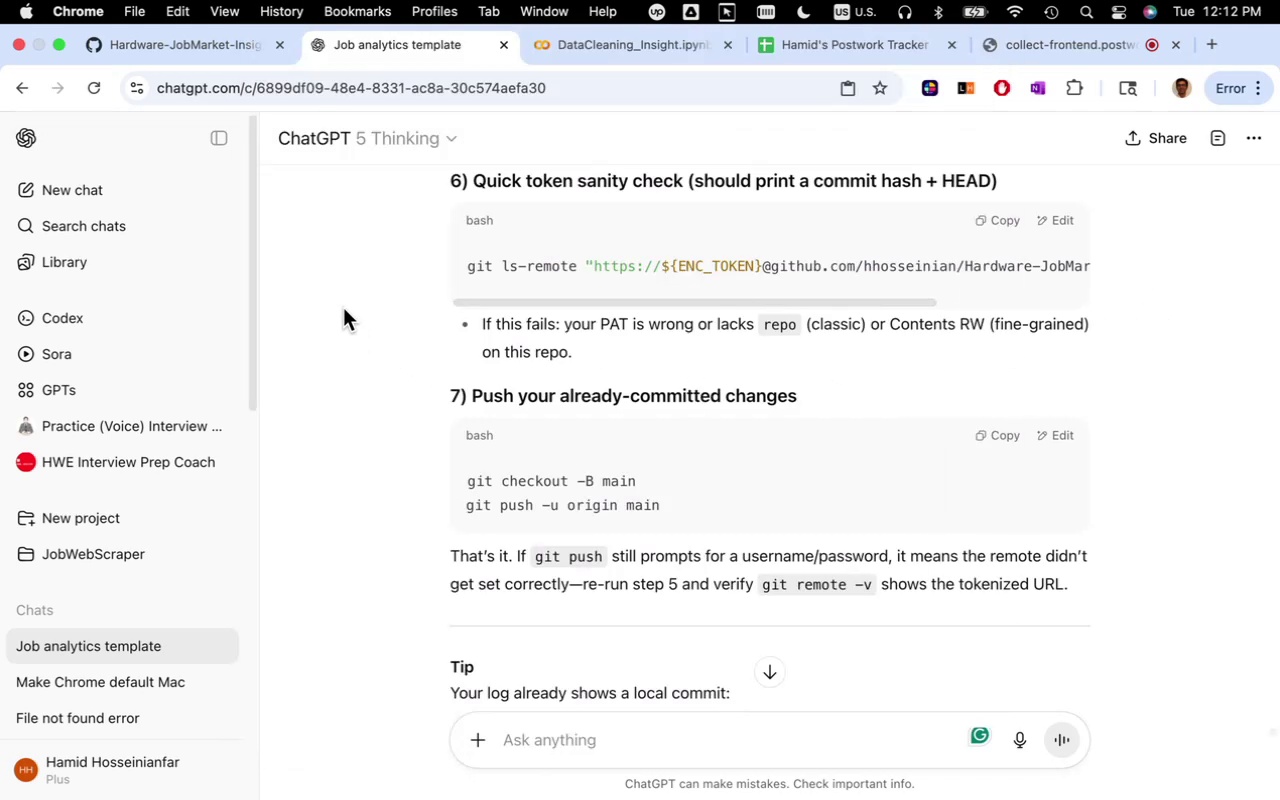 
scroll: coordinate [640, 508], scroll_direction: down, amount: 19.0
 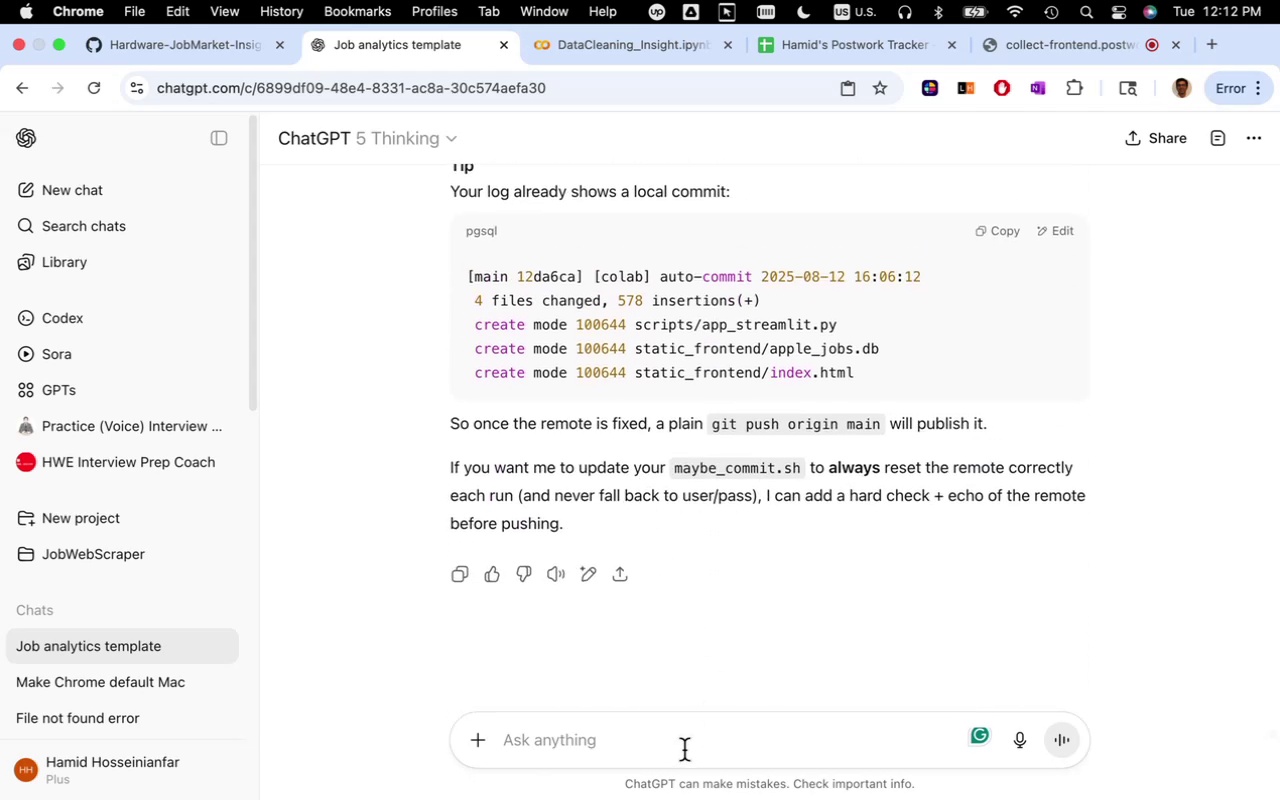 
left_click([682, 748])
 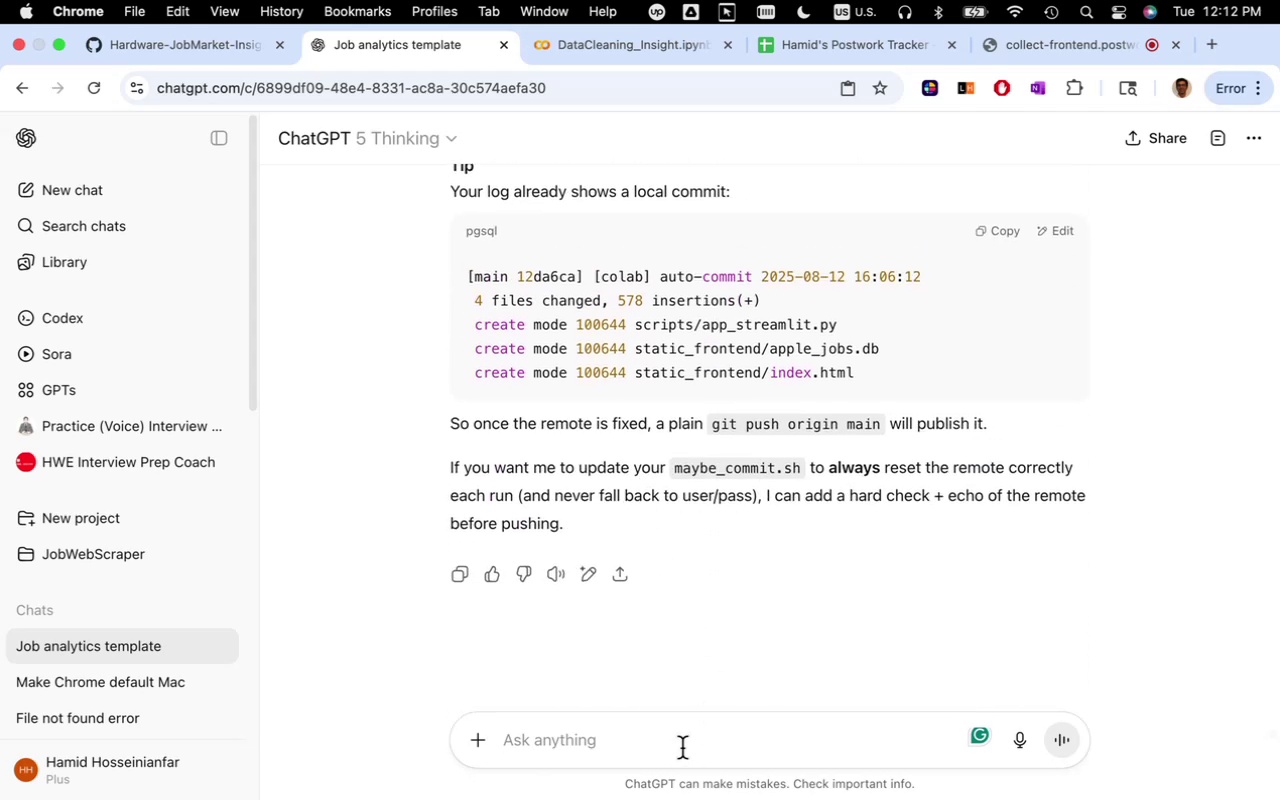 
type(whic )
key(Backspace)
type(h interactive dashboard is better in longterm html-based, )
 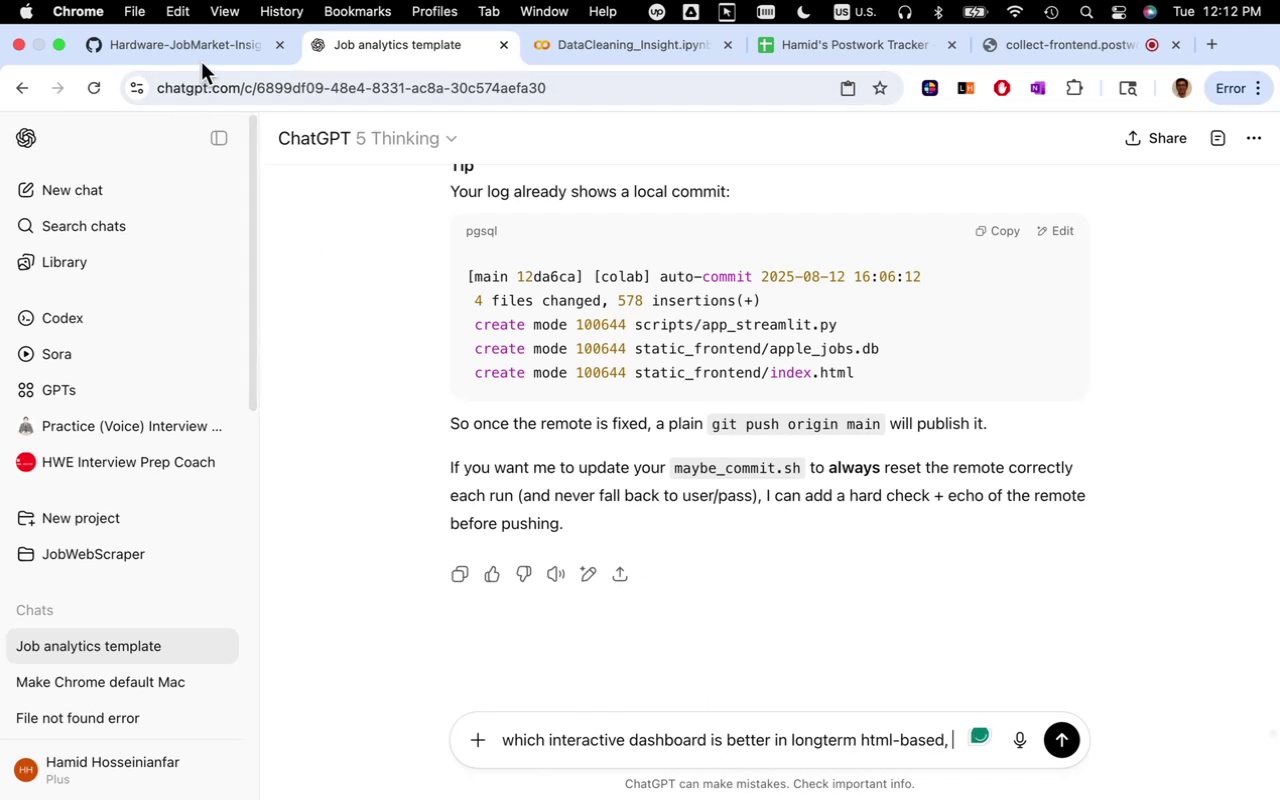 
left_click([200, 47])
 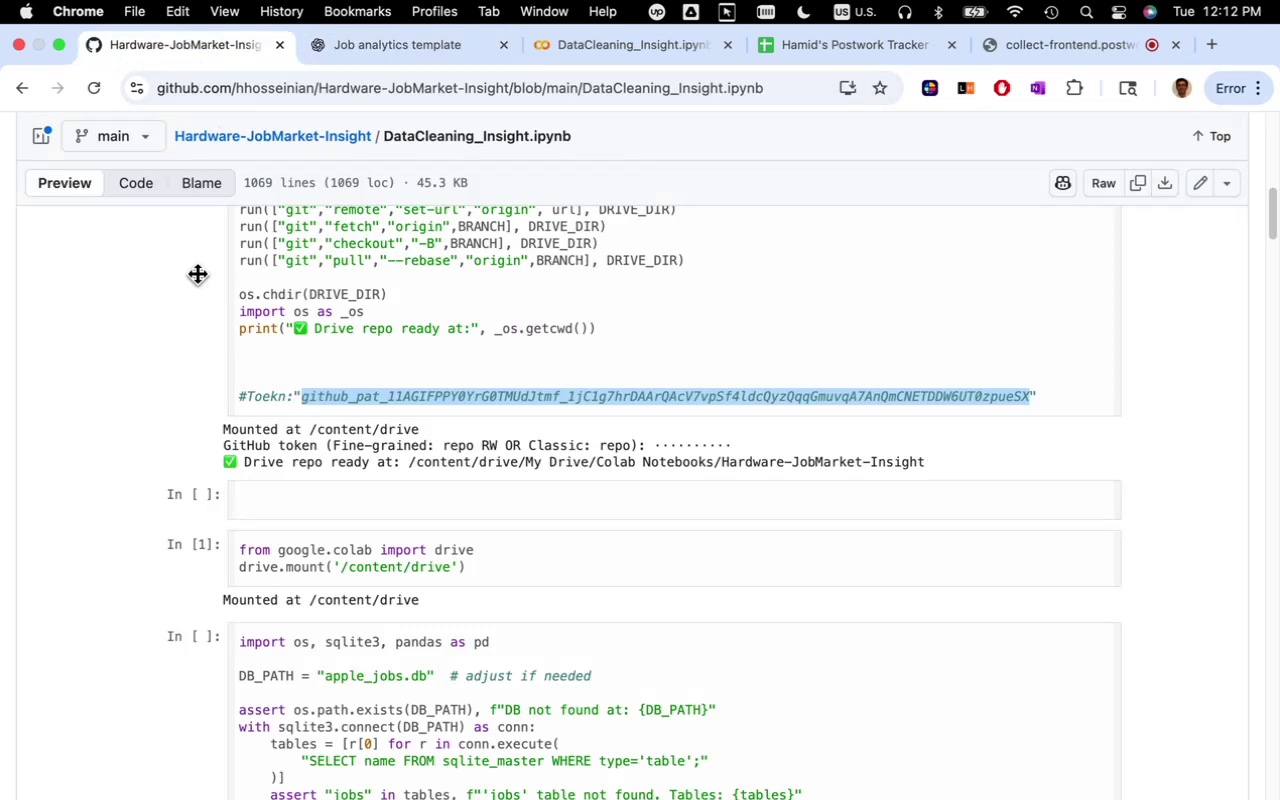 
left_click([413, 51])
 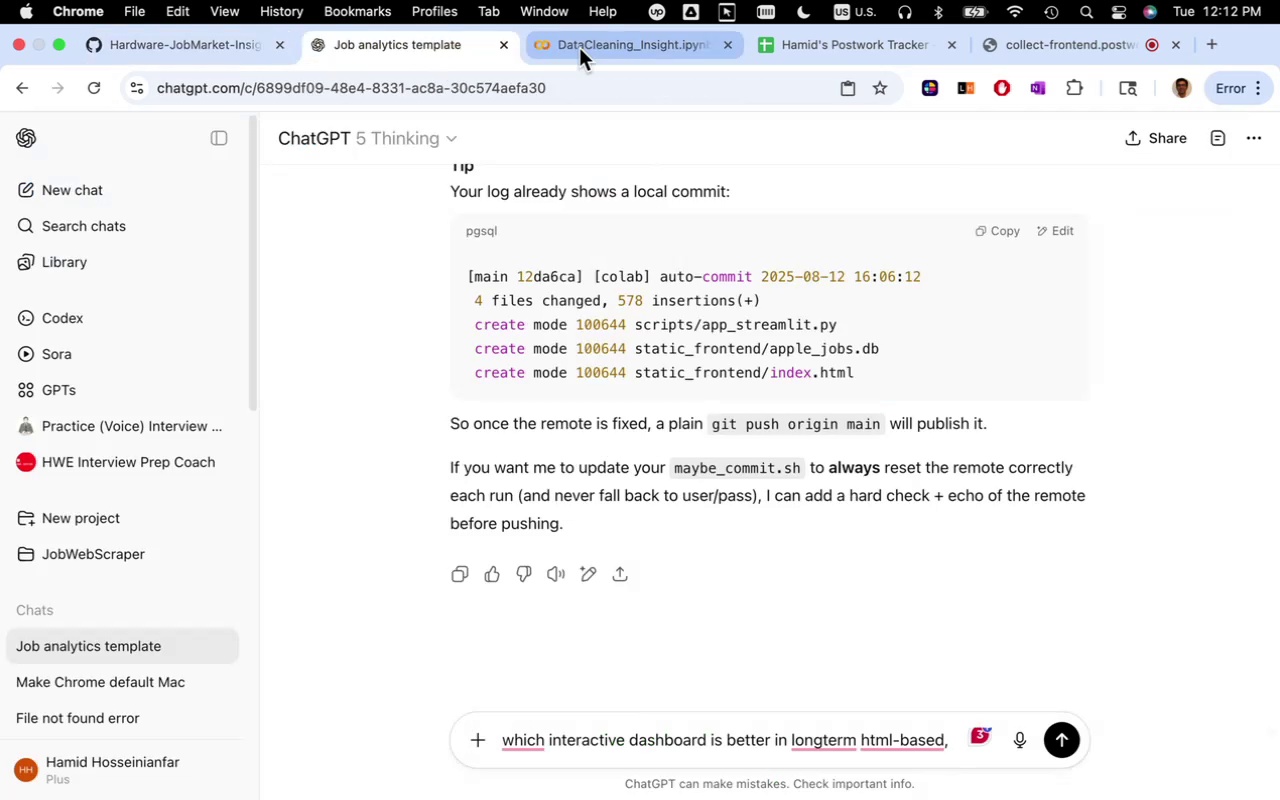 
left_click([581, 47])
 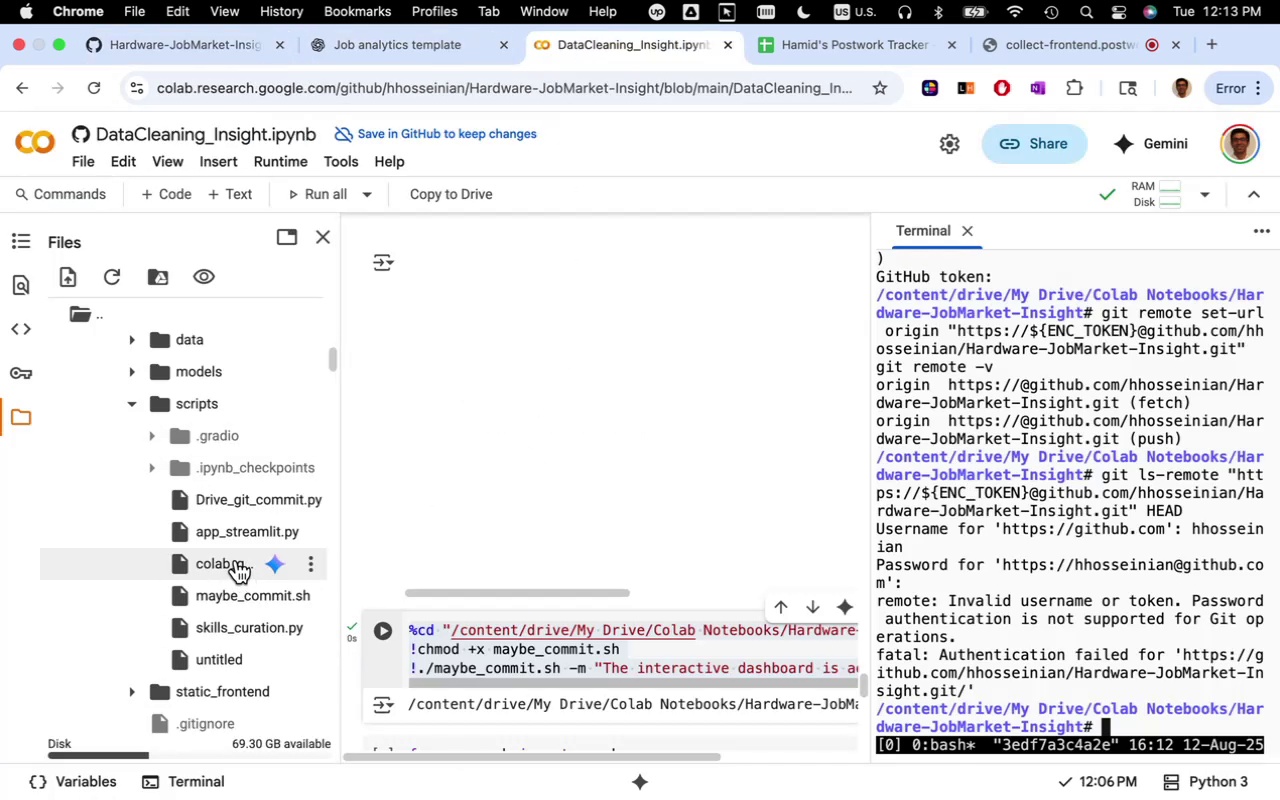 
wait(7.5)
 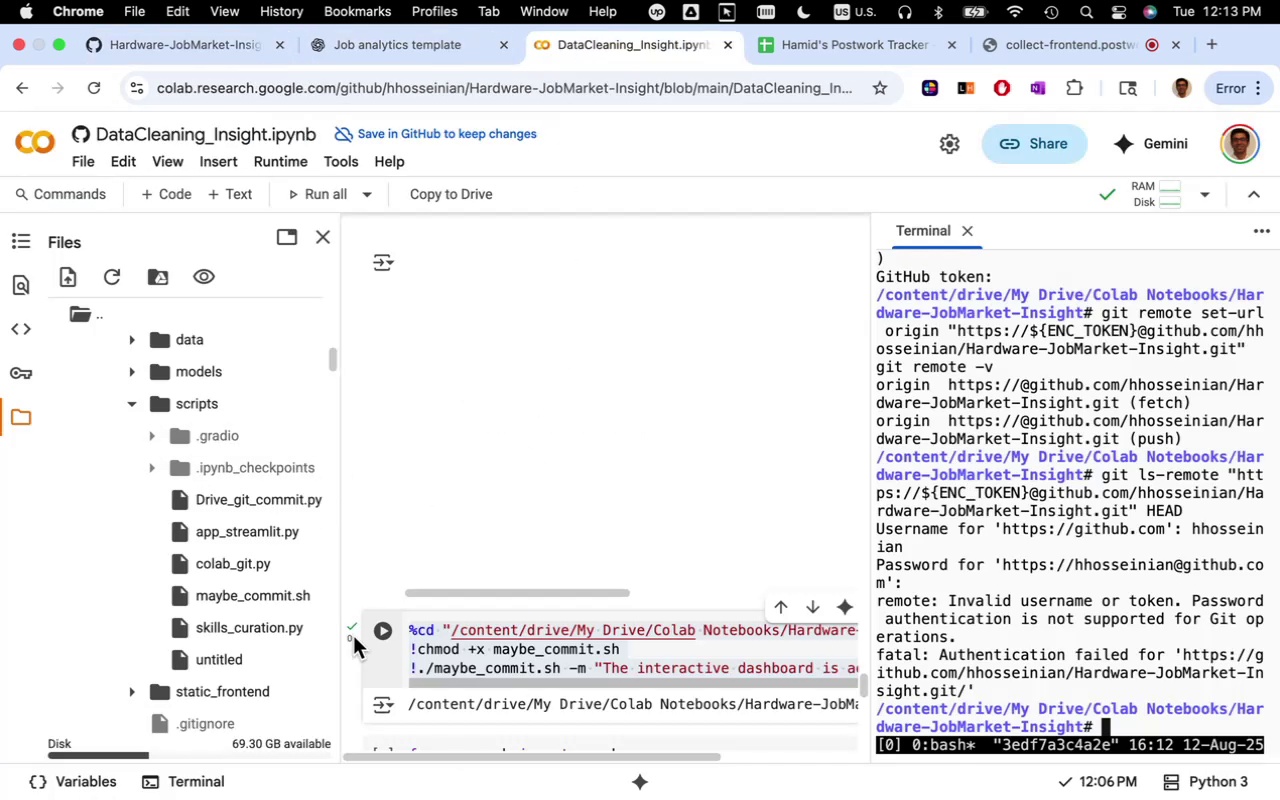 
left_click([432, 37])
 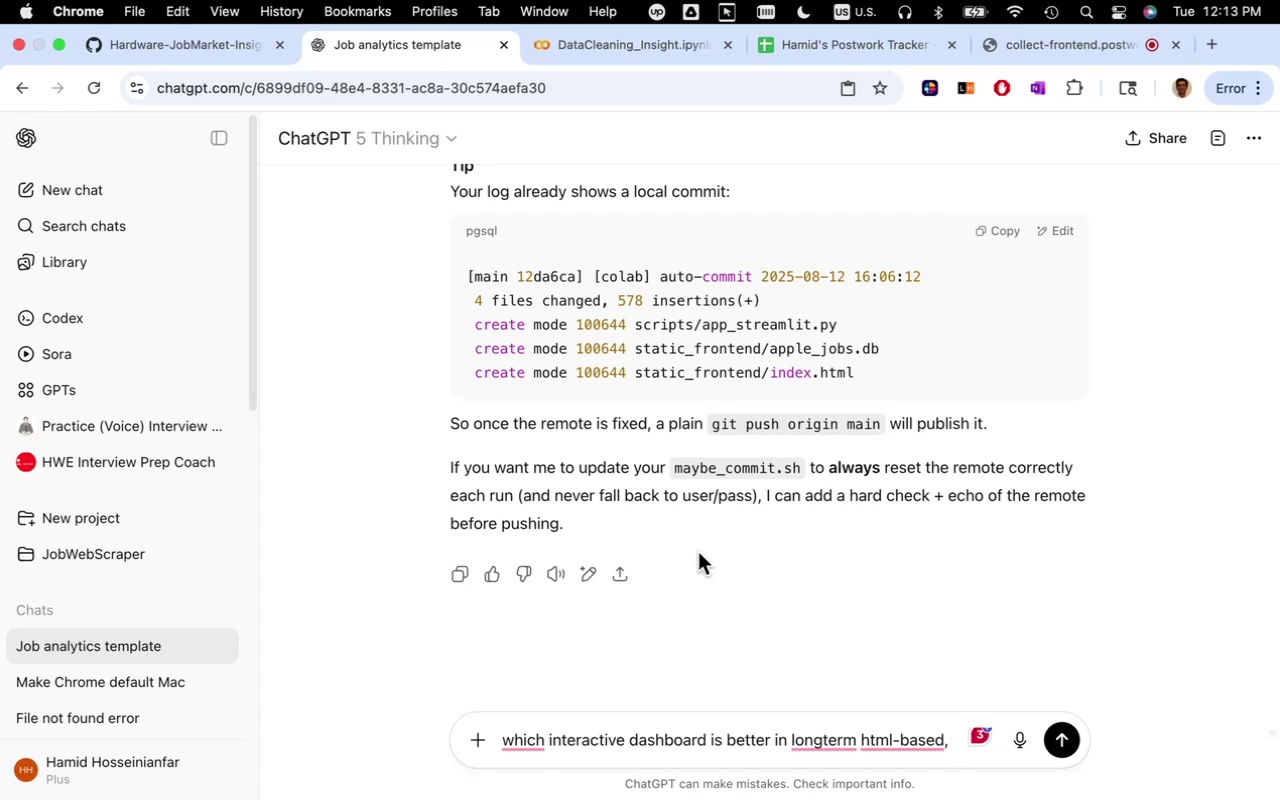 
type(app_streamlit or the other options)
 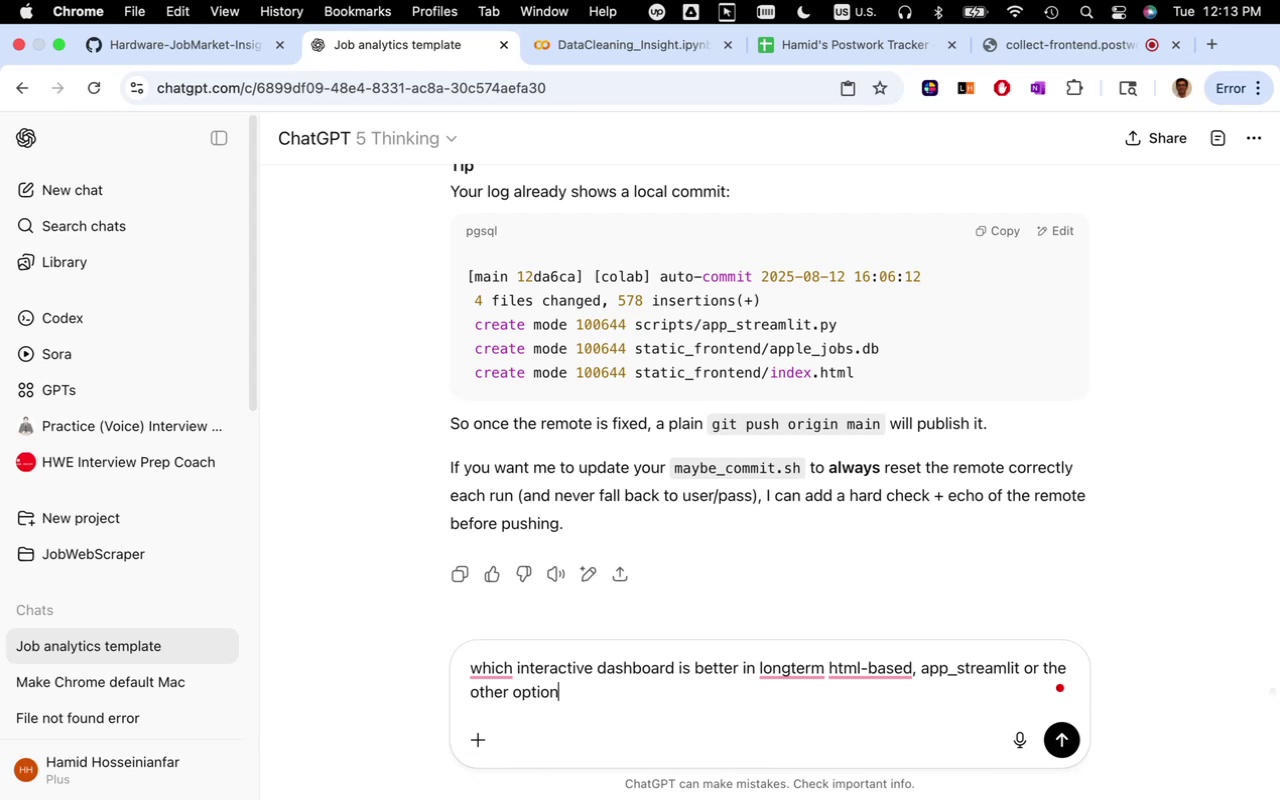 
key(Enter)
 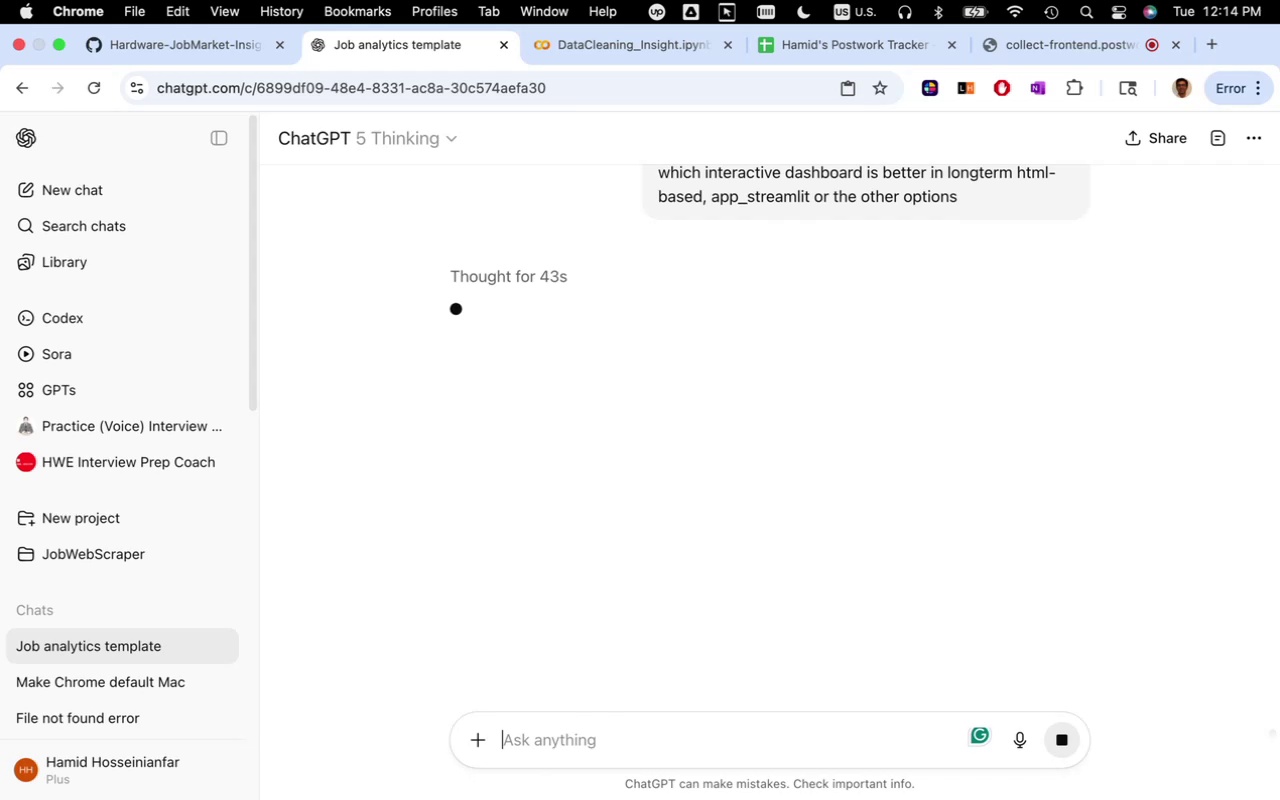 
wait(75.22)
 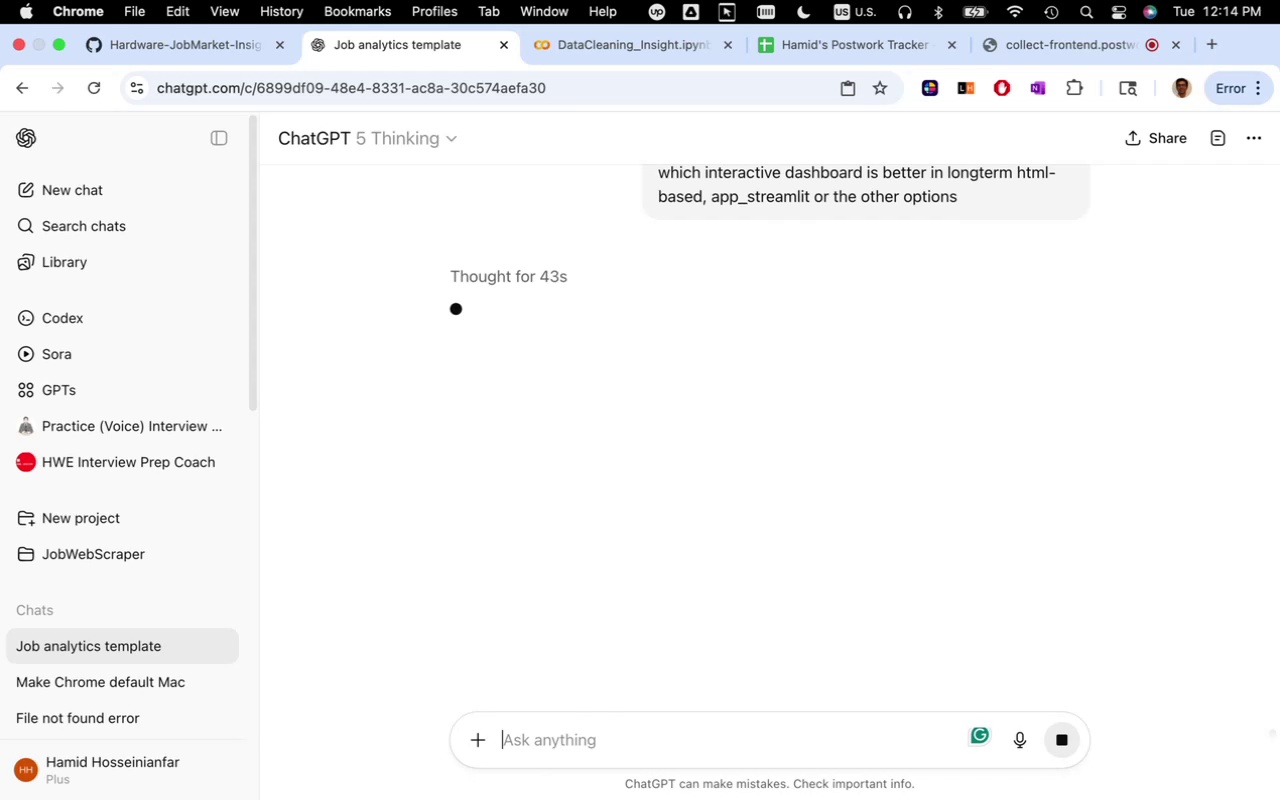 
scroll: coordinate [881, 576], scroll_direction: down, amount: 4.0
 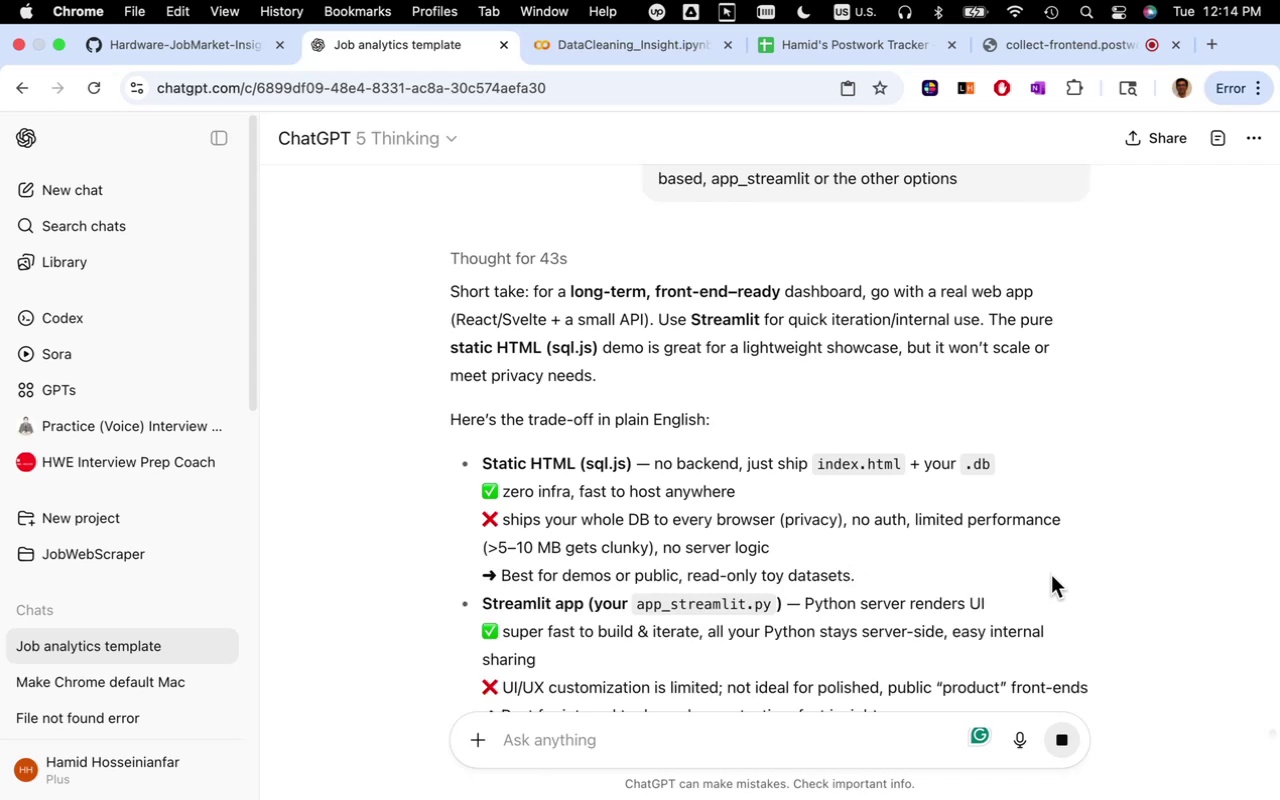 
wait(16.04)
 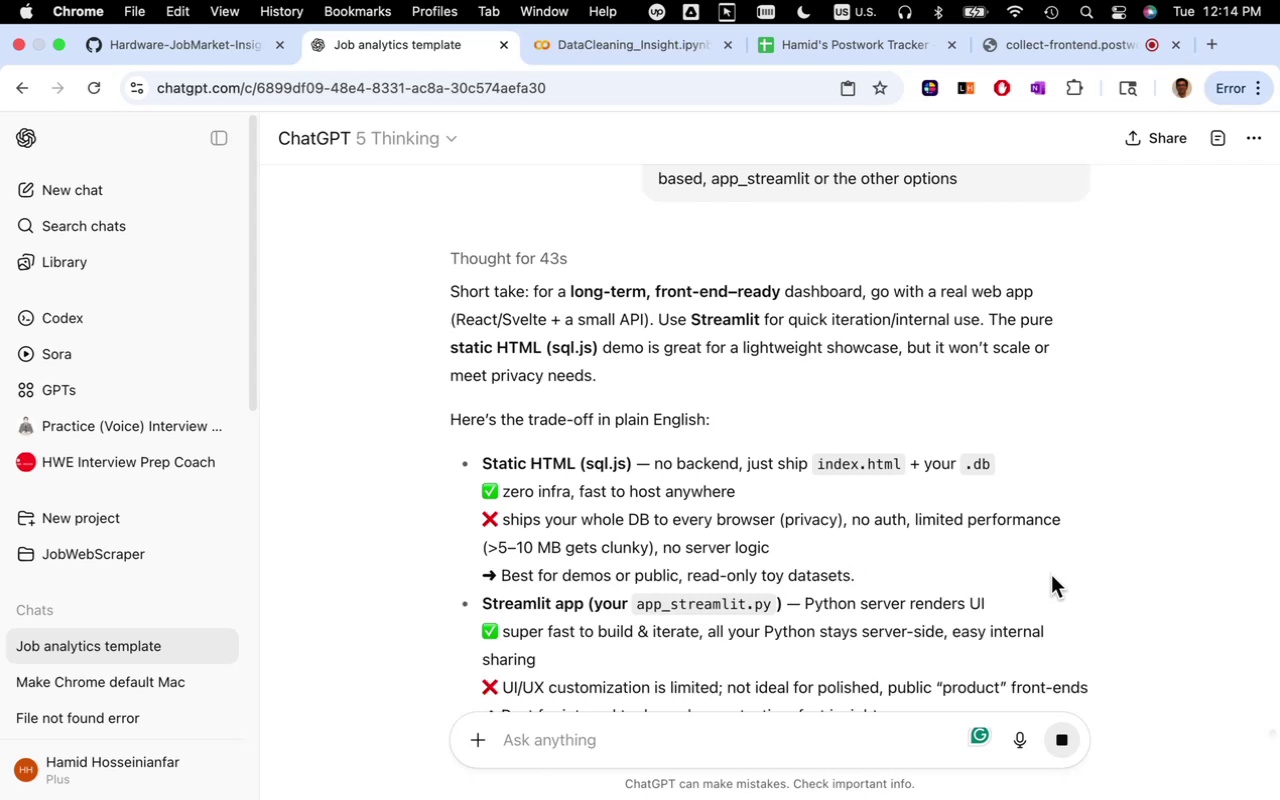 
scroll: coordinate [1117, 549], scroll_direction: down, amount: 8.0
 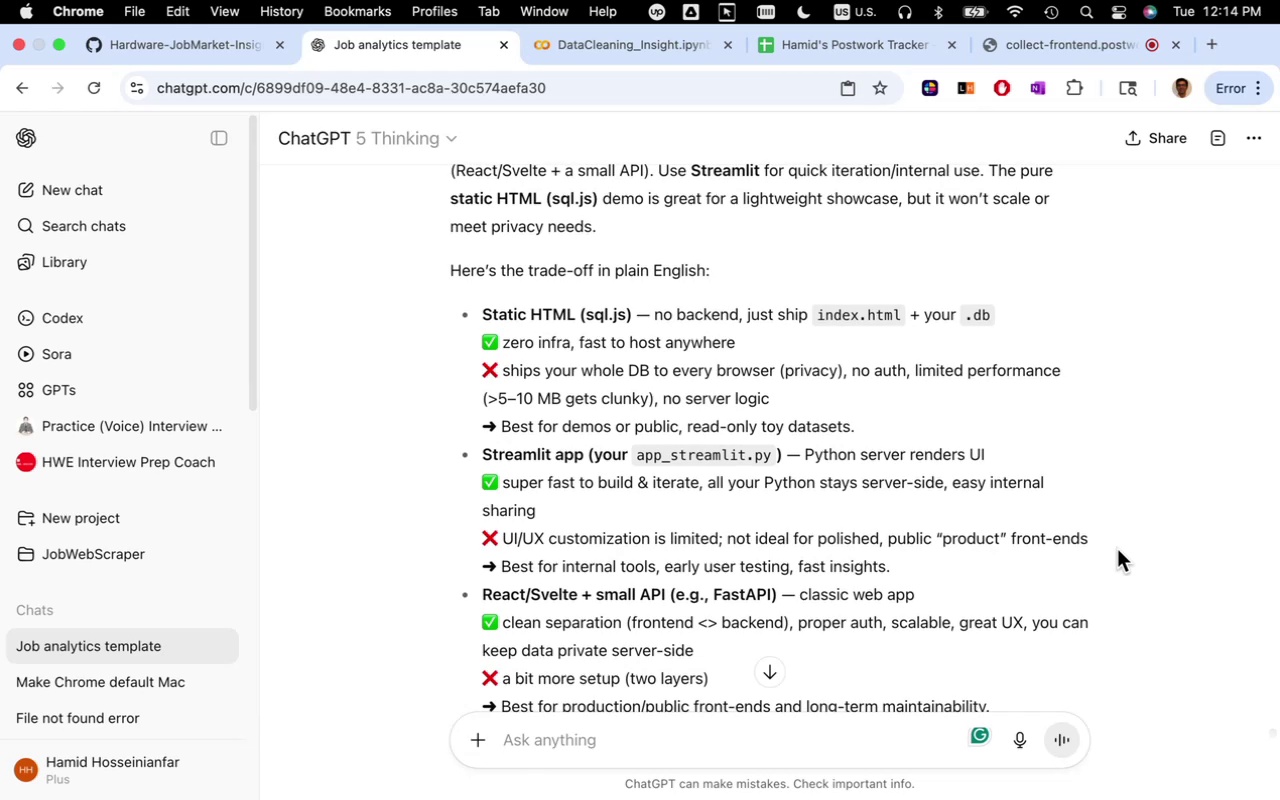 
wait(7.03)
 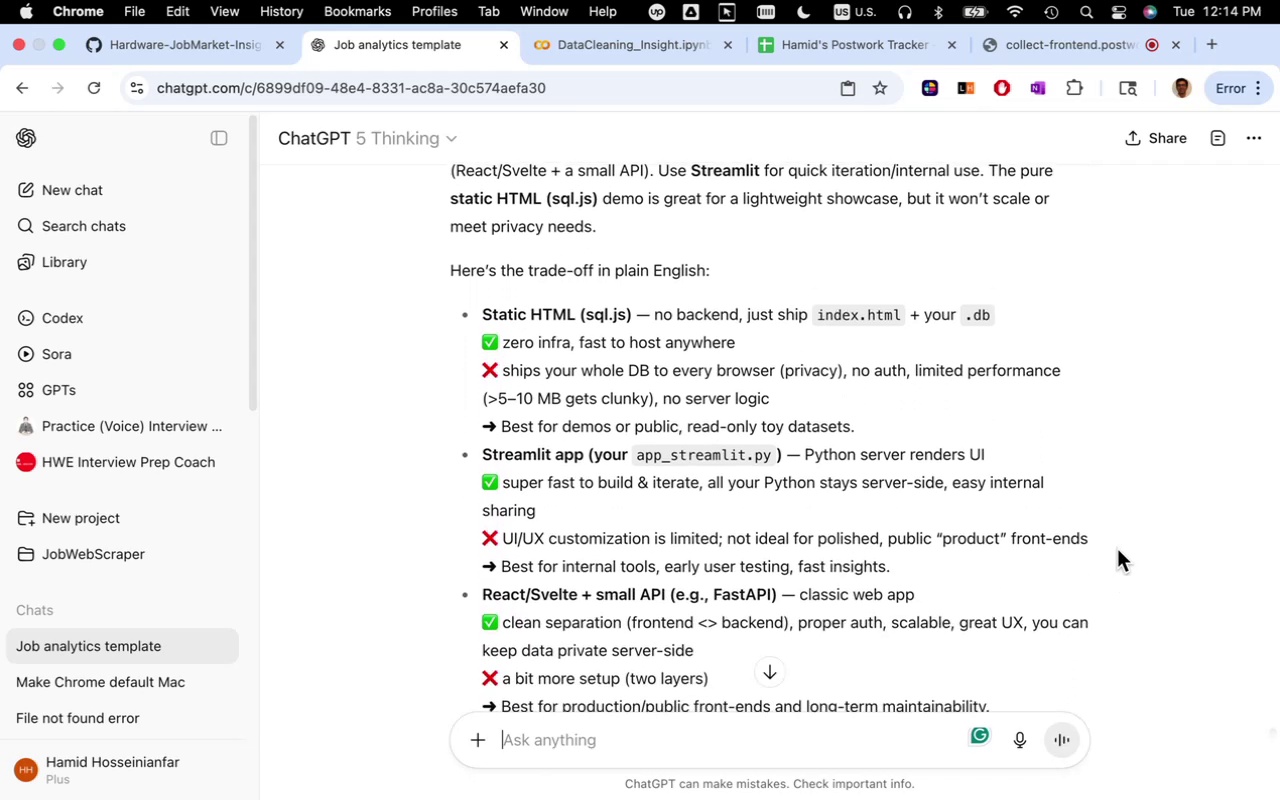 
scroll: coordinate [1117, 549], scroll_direction: down, amount: 5.0
 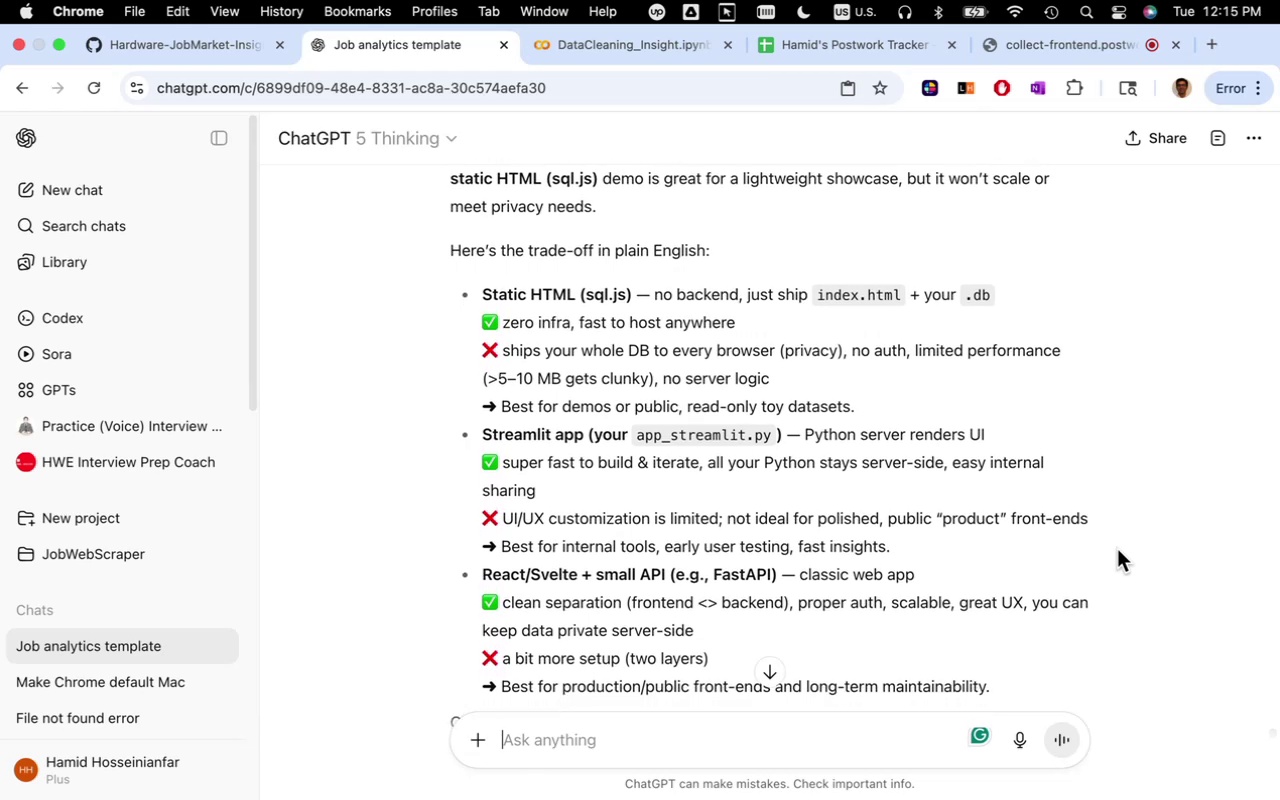 
wait(9.06)
 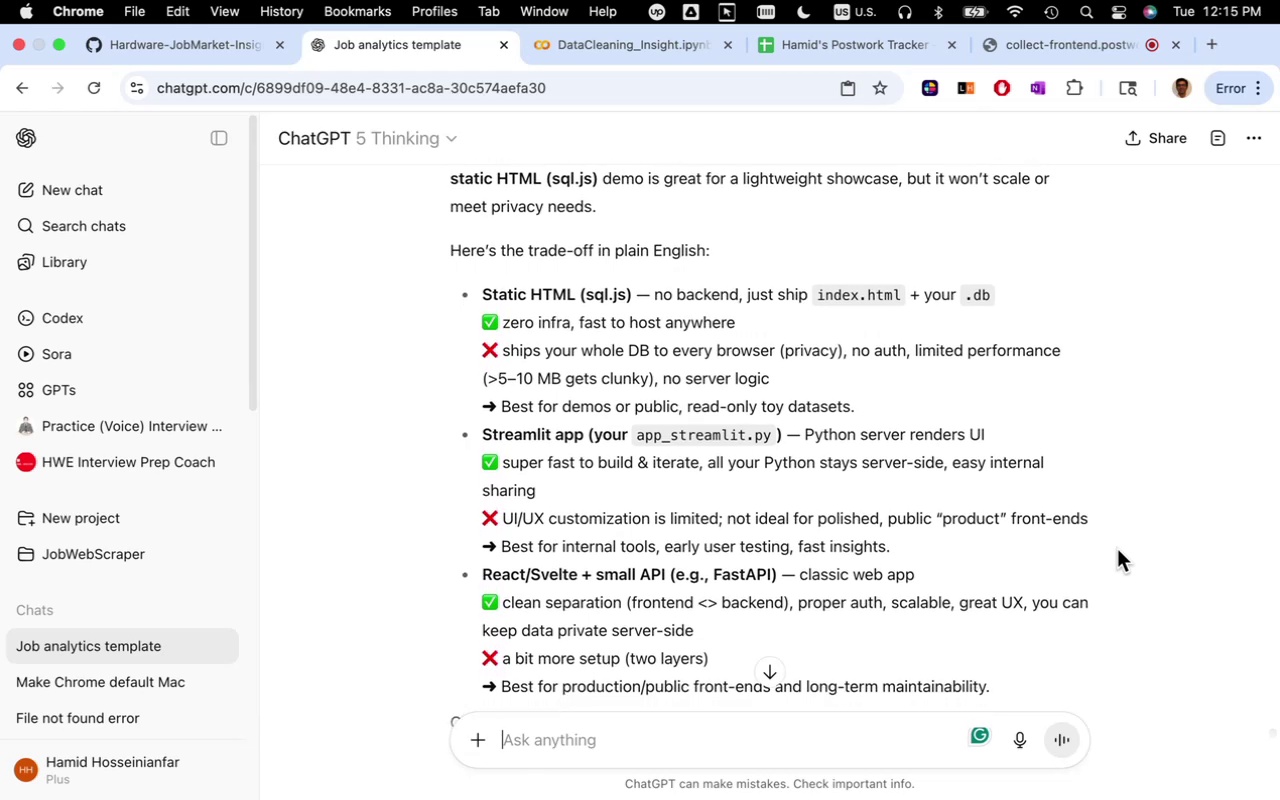 
scroll: coordinate [1116, 485], scroll_direction: down, amount: 5.0
 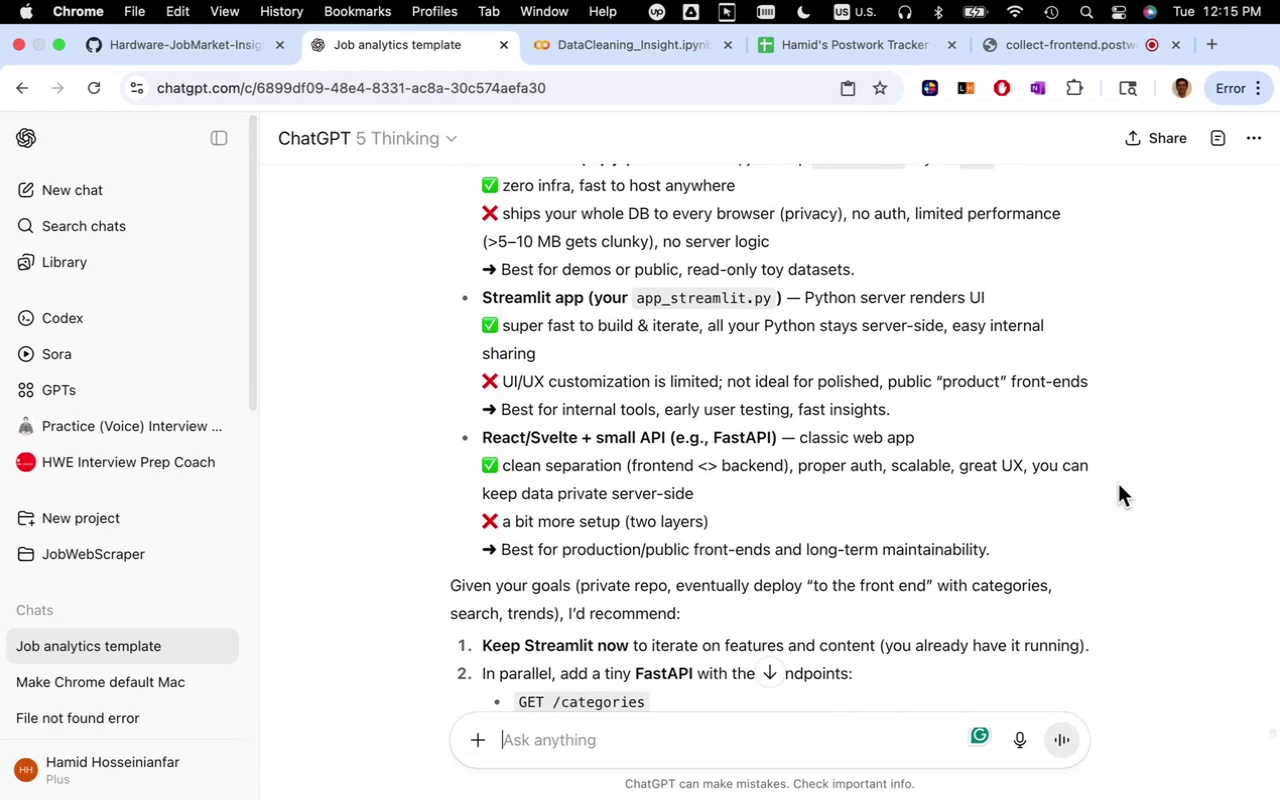 
wait(5.91)
 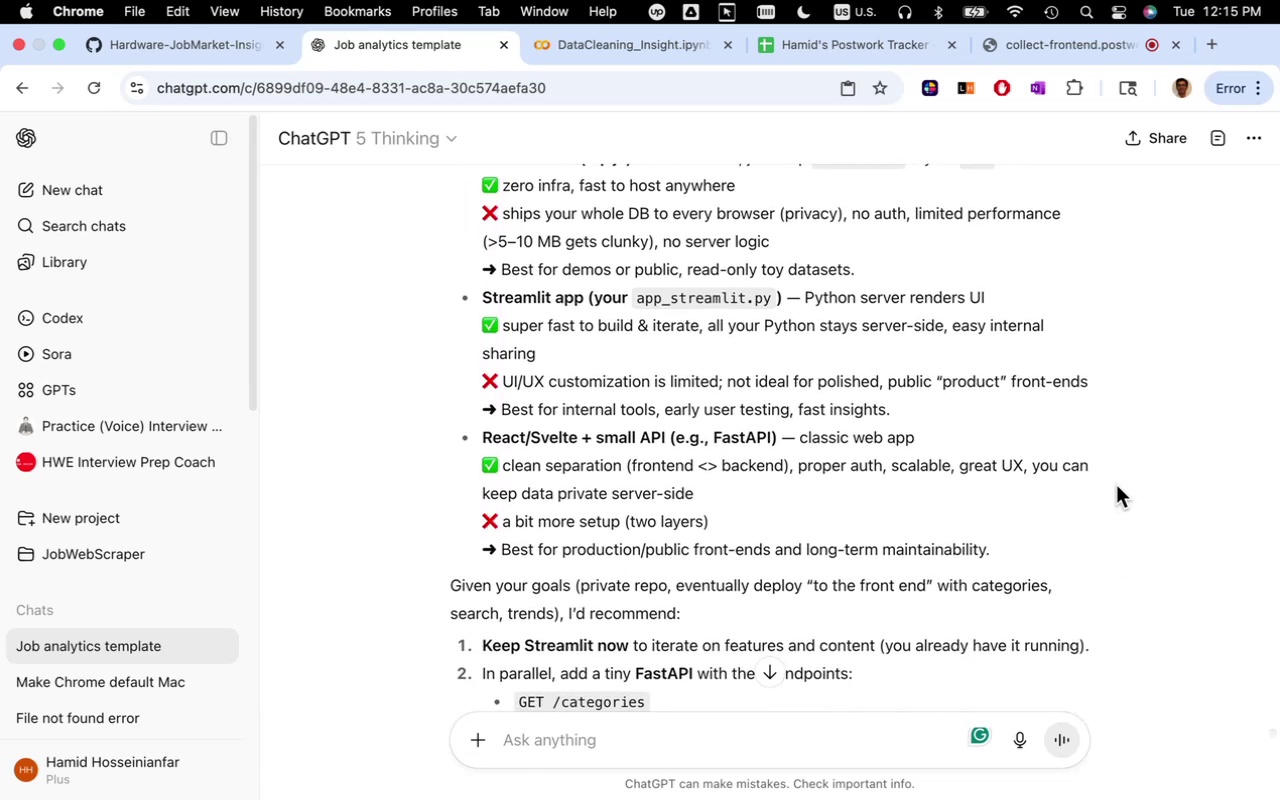 
scroll: coordinate [1111, 500], scroll_direction: down, amount: 8.0
 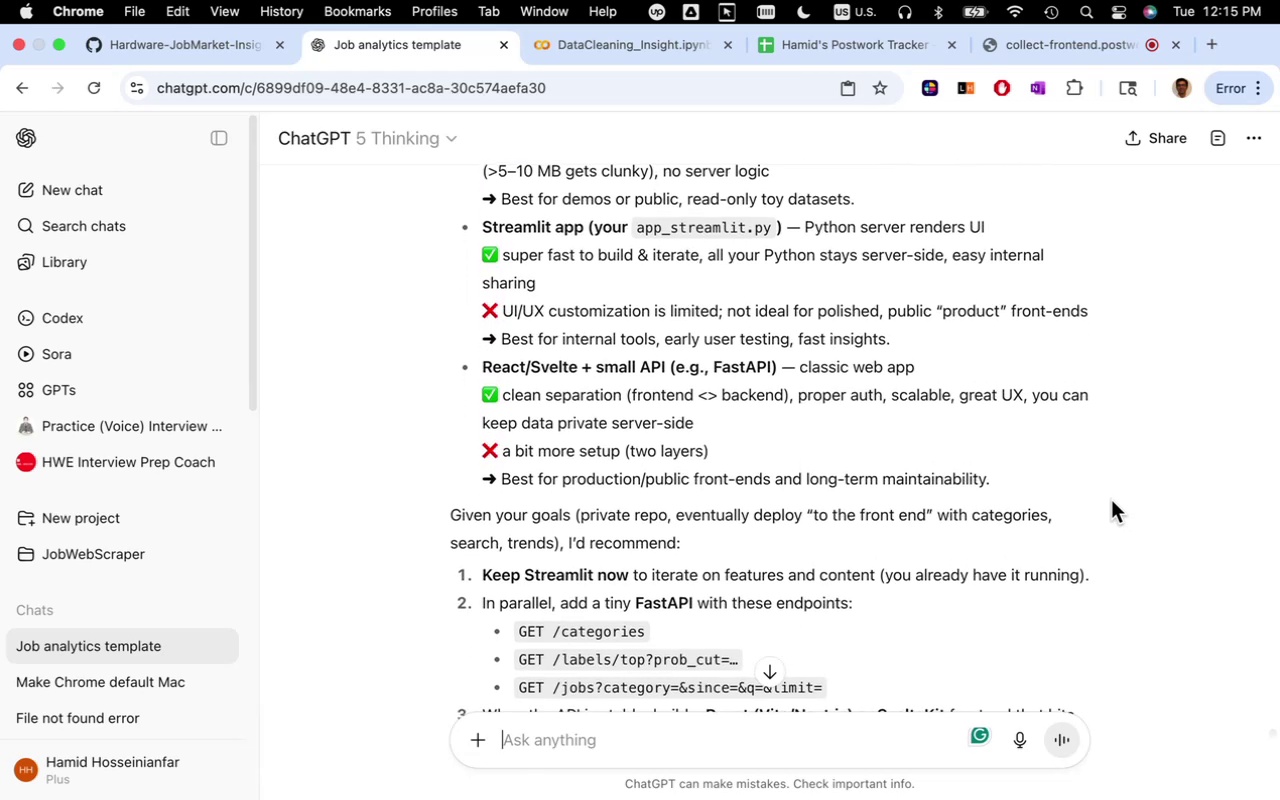 
wait(8.5)
 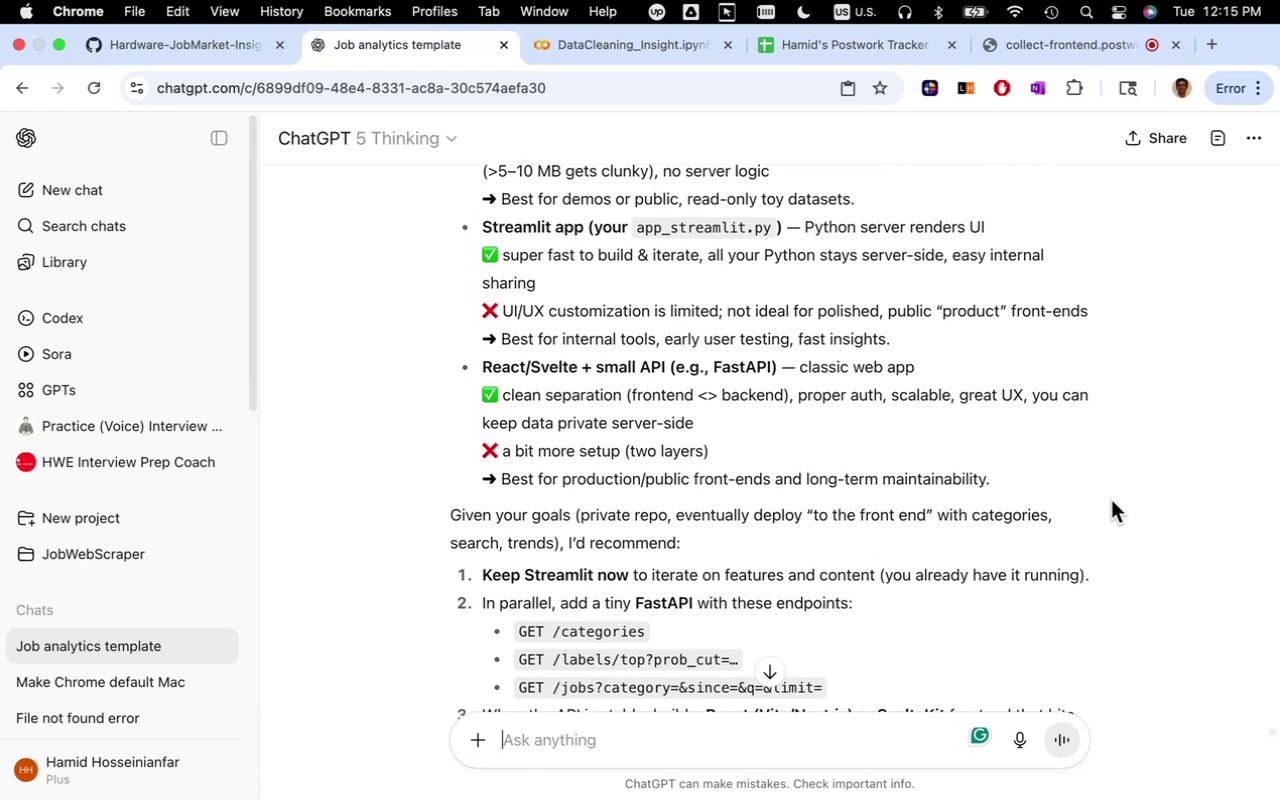 
scroll: coordinate [1112, 501], scroll_direction: down, amount: 4.0
 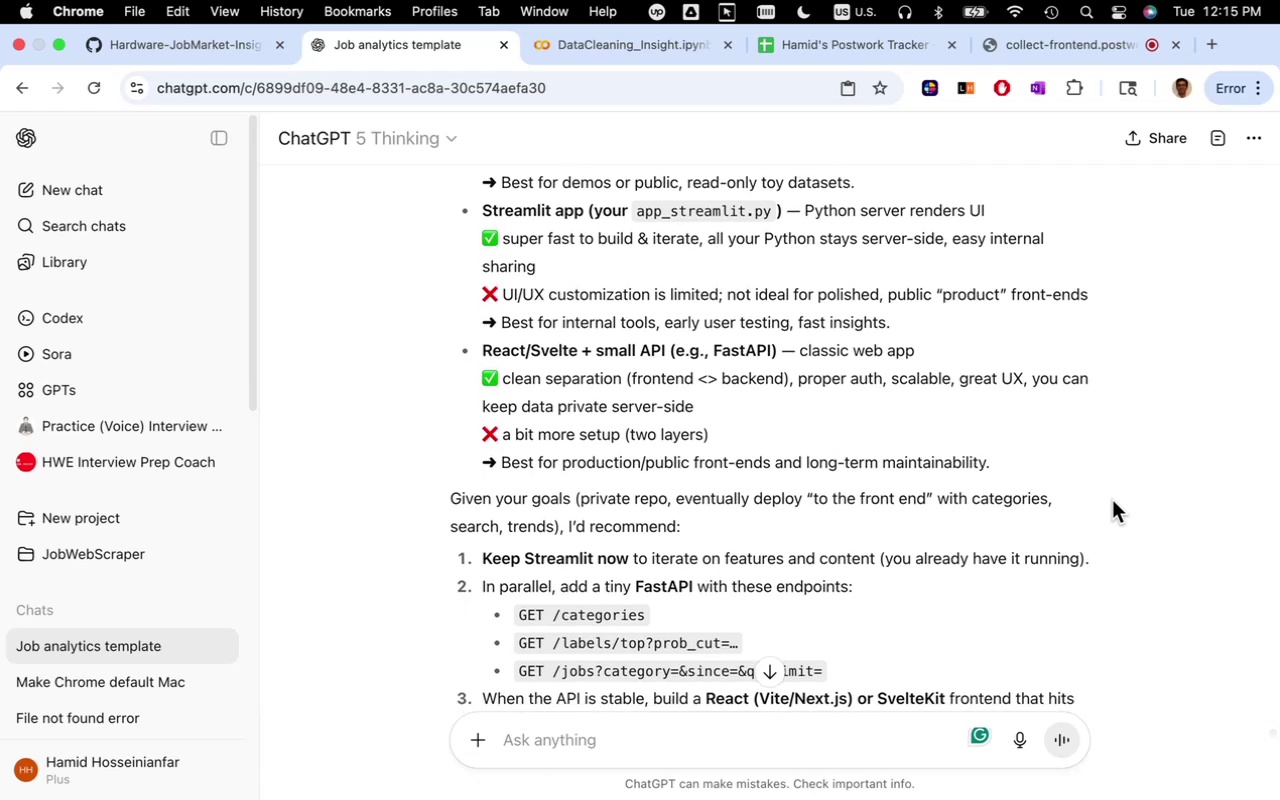 
wait(5.22)
 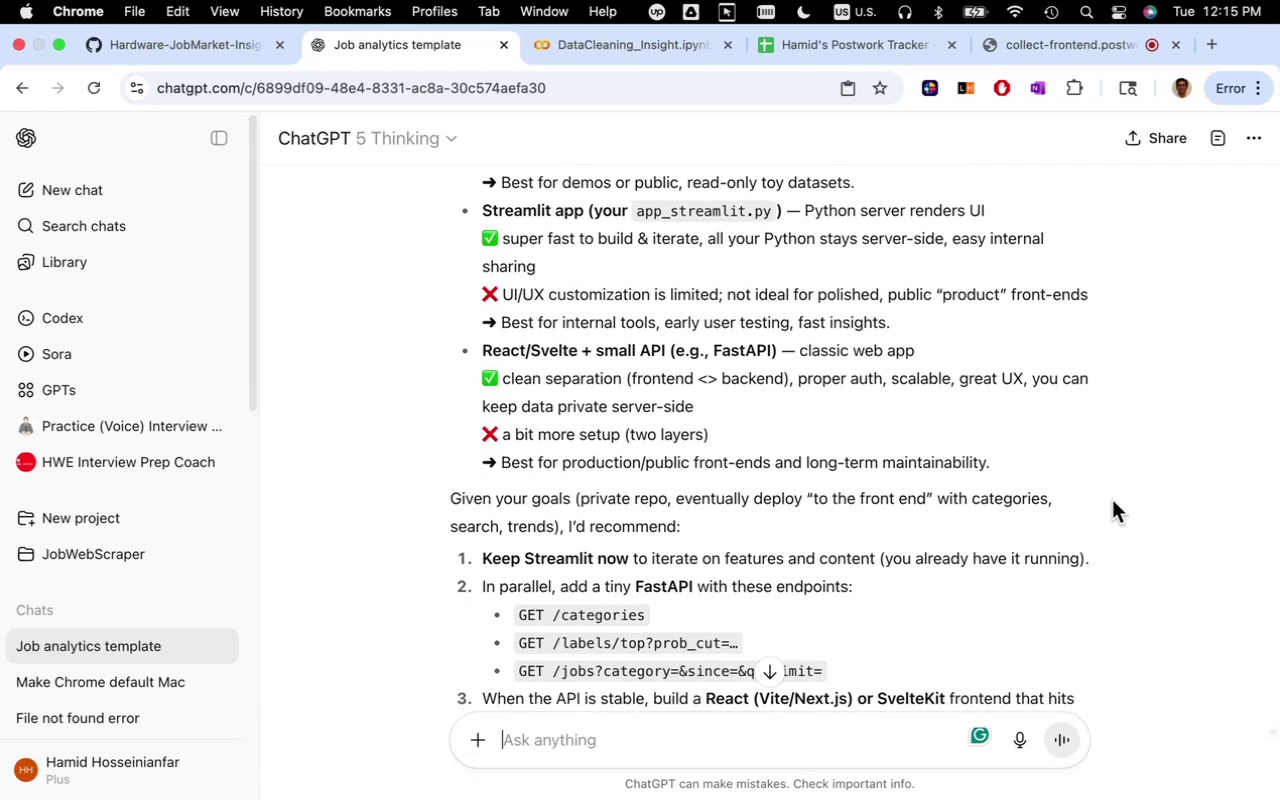 
scroll: coordinate [1116, 502], scroll_direction: down, amount: 10.0
 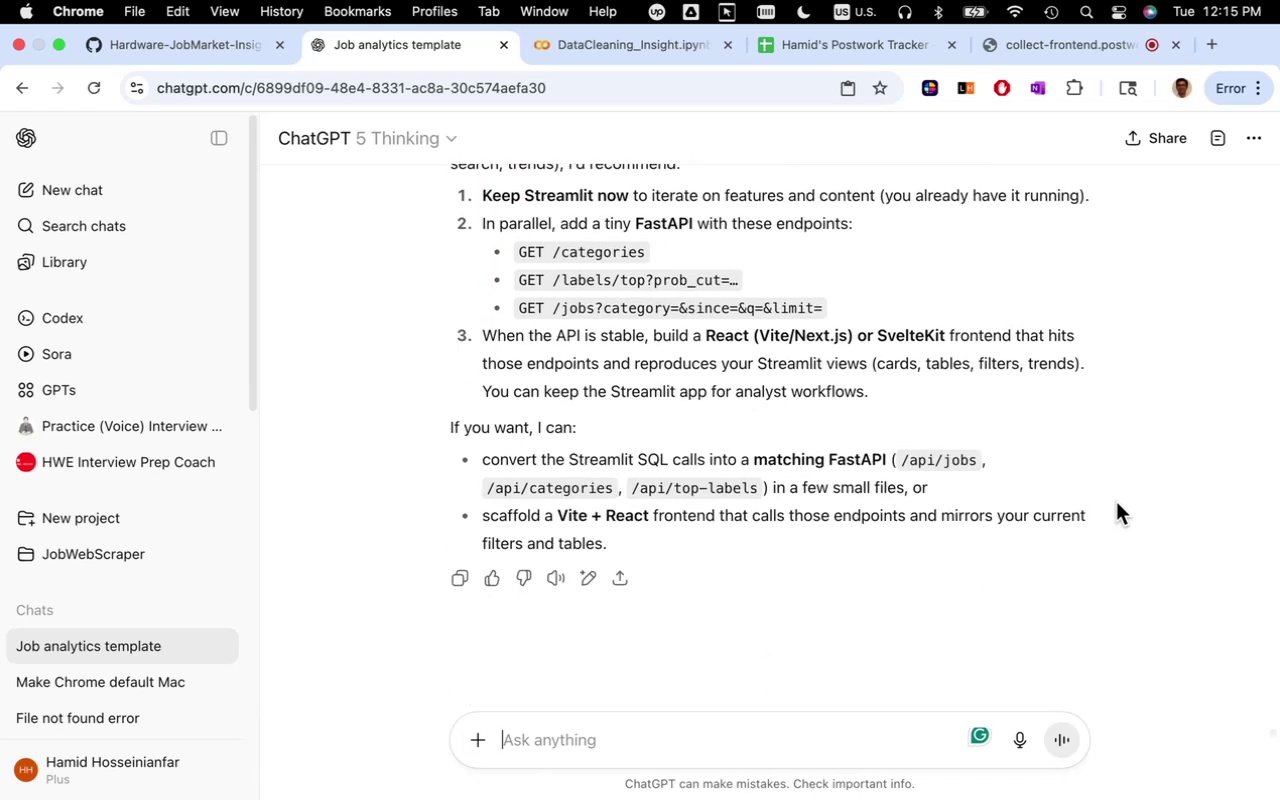 
scroll: coordinate [1116, 502], scroll_direction: up, amount: 5.0
 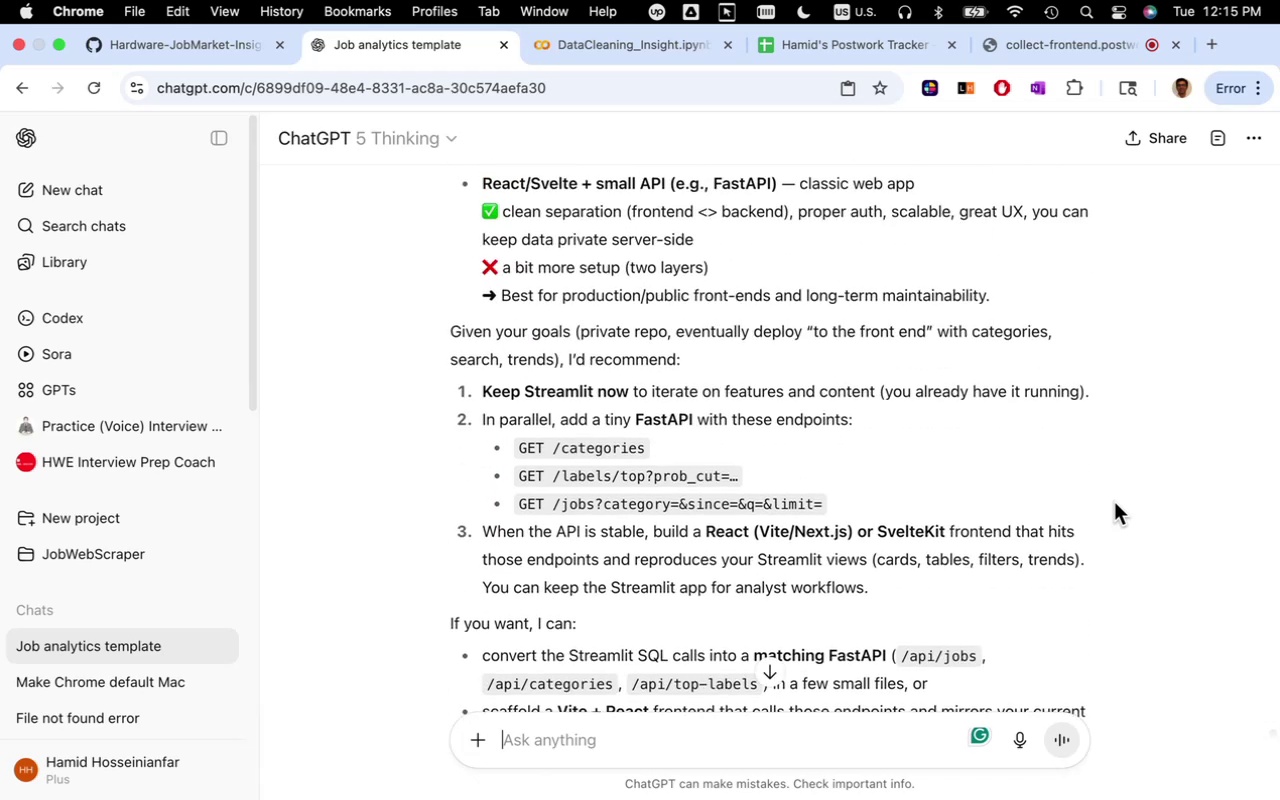 
wait(11.68)
 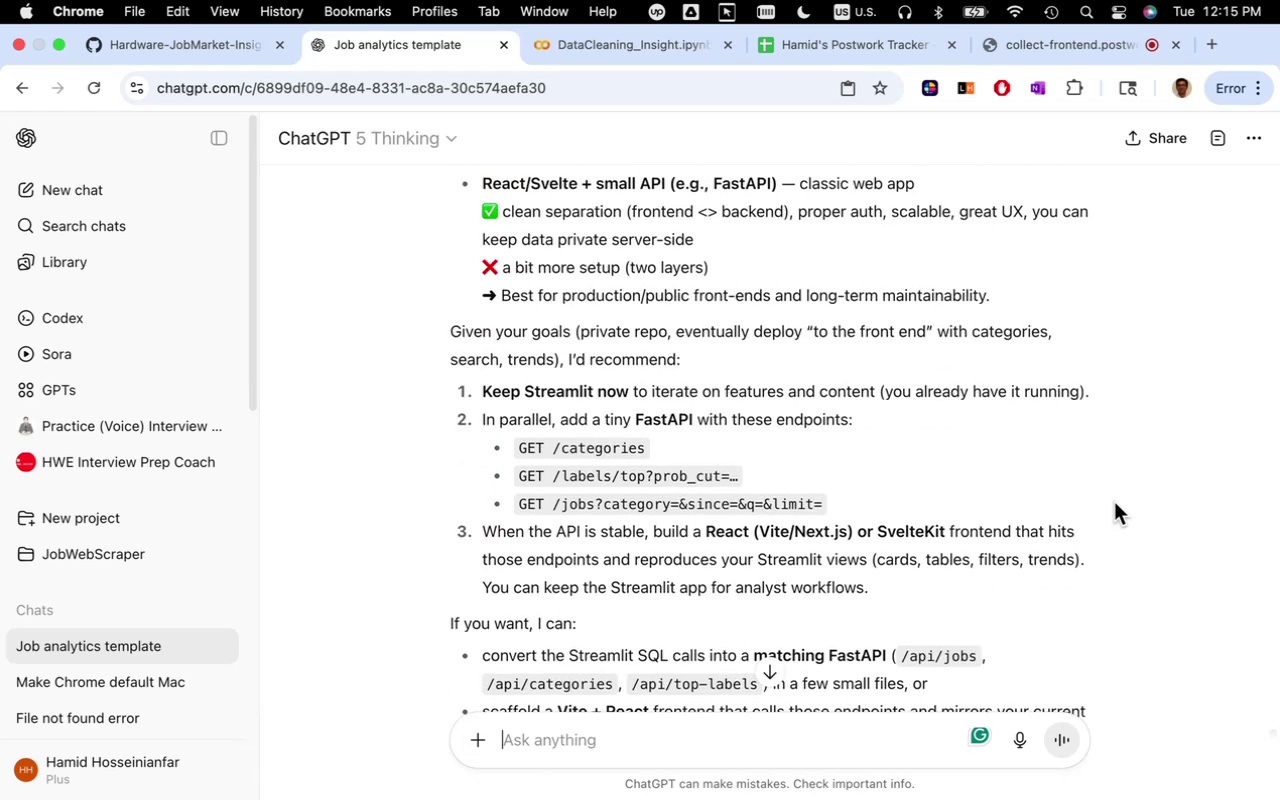 
scroll: coordinate [1115, 503], scroll_direction: down, amount: 5.0
 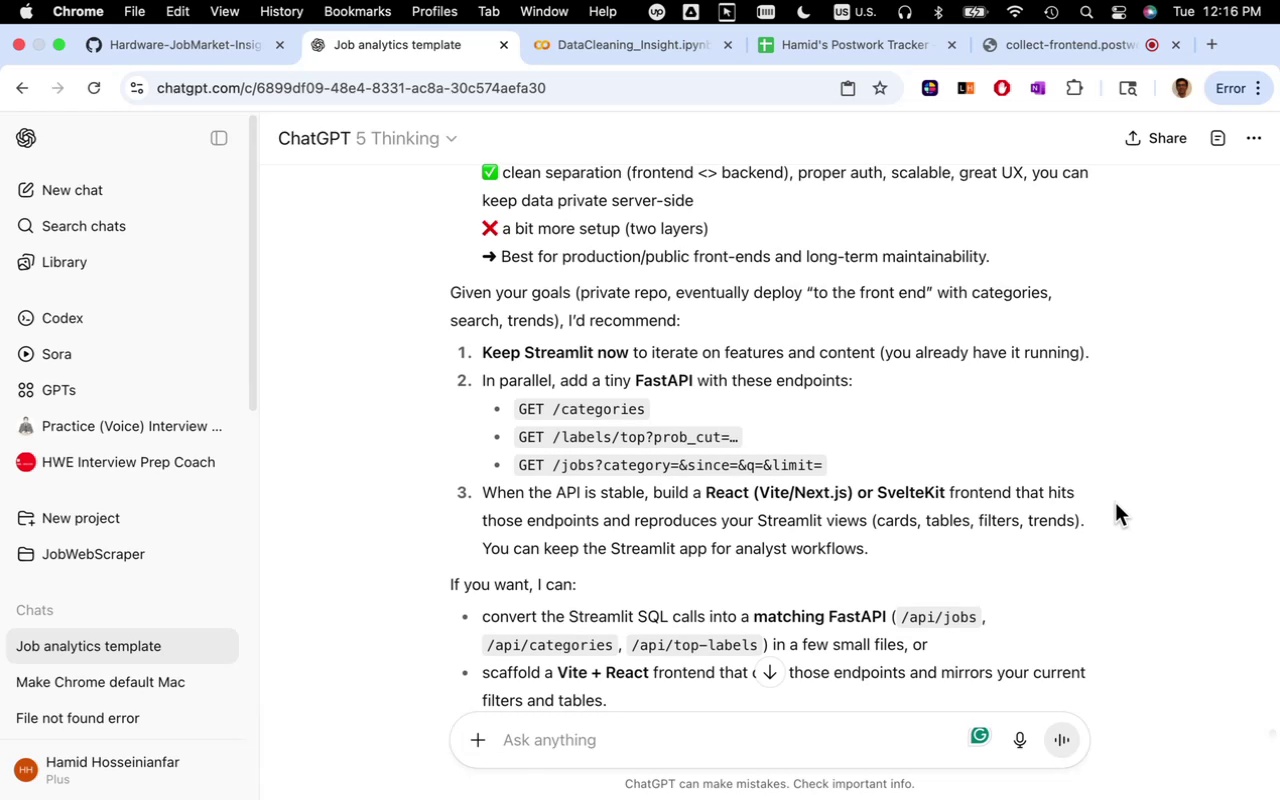 
wait(13.89)
 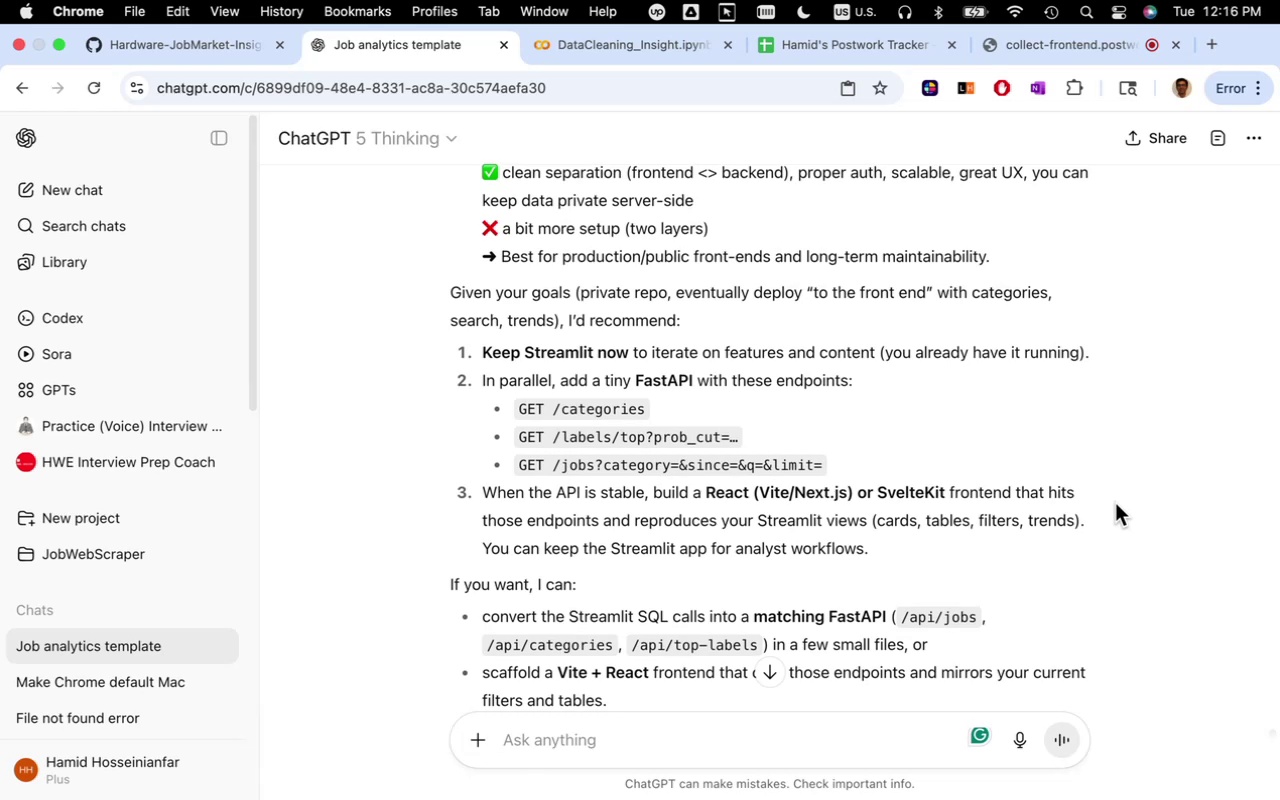 
scroll: coordinate [1115, 504], scroll_direction: down, amount: 7.0
 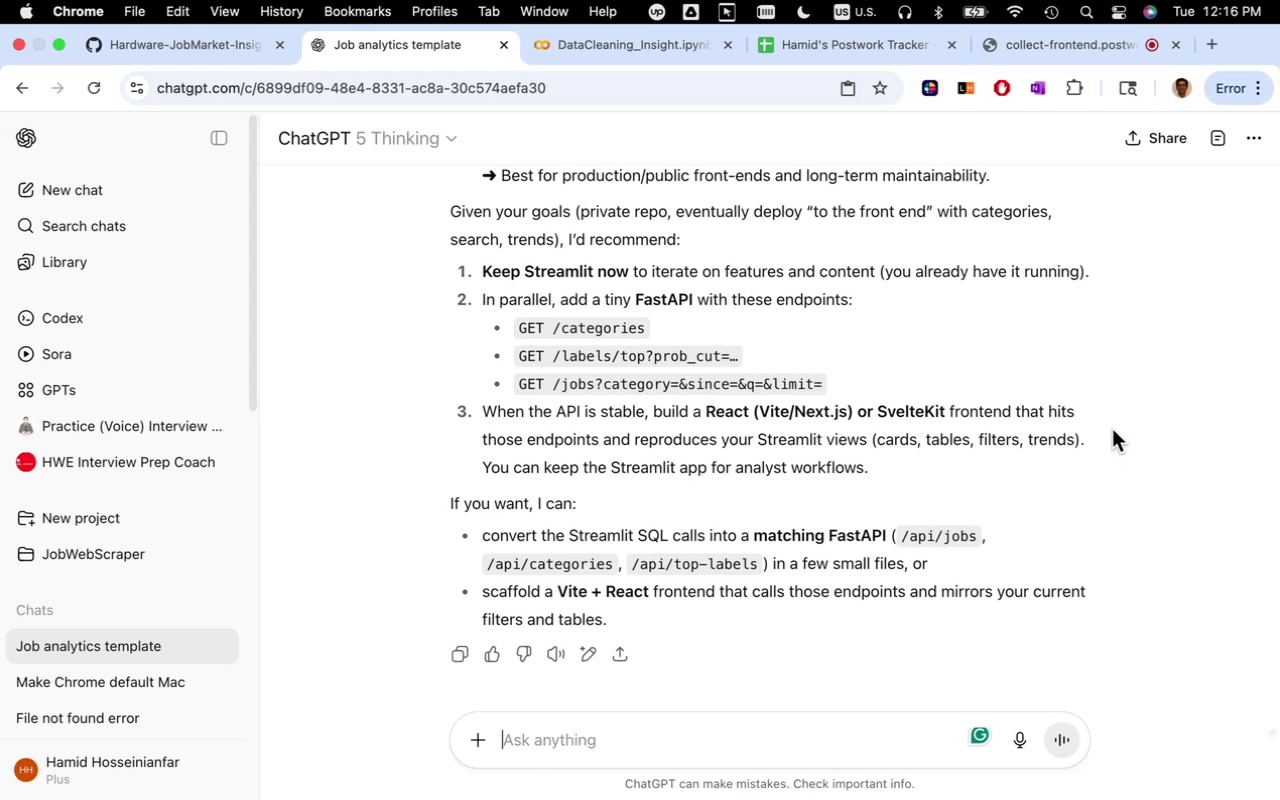 
wait(12.37)
 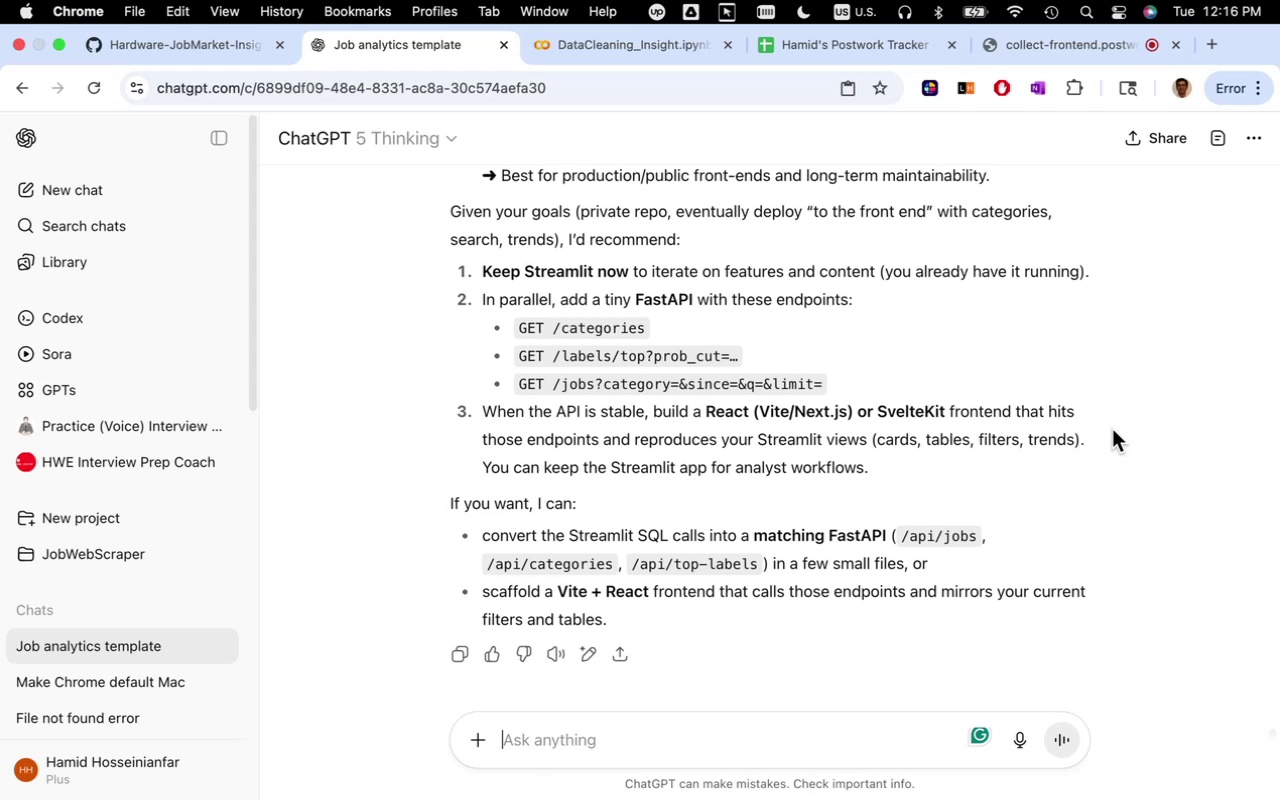 
mouse_move([600, 65])
 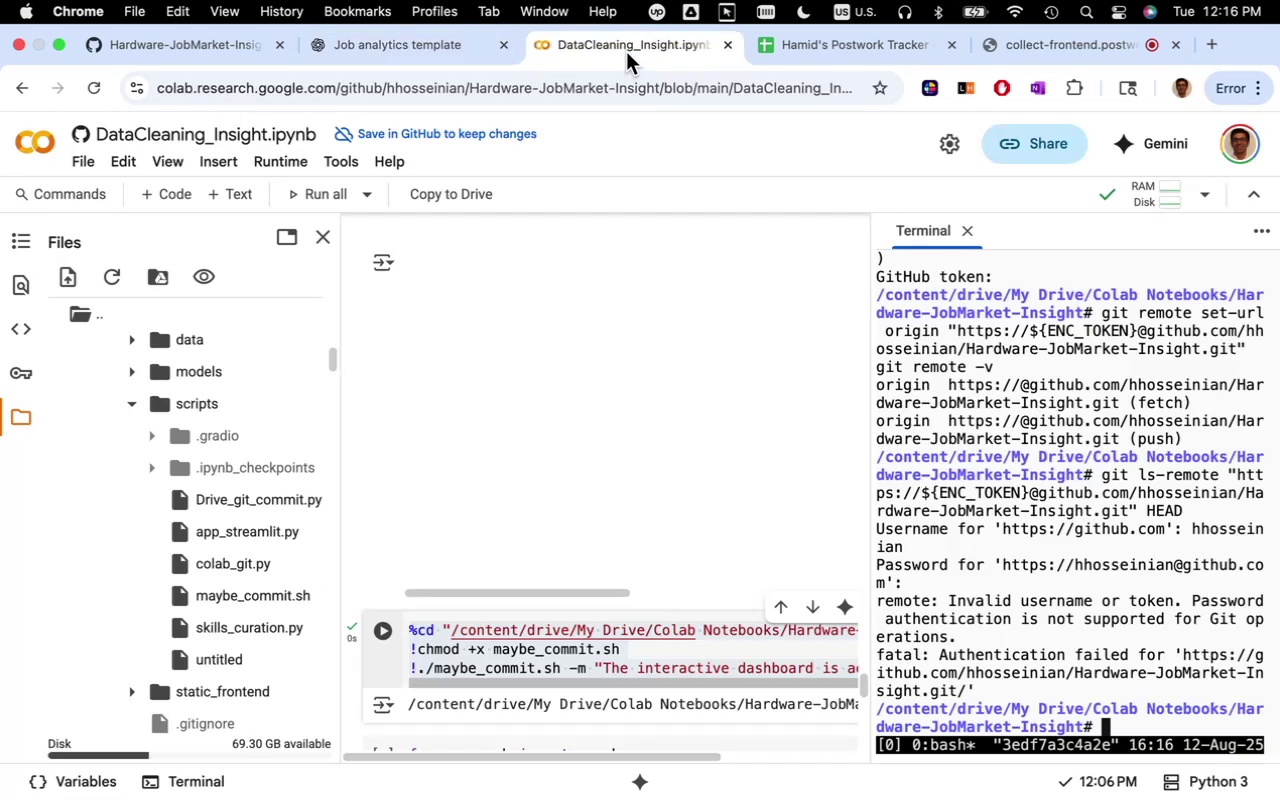 
left_click([626, 52])
 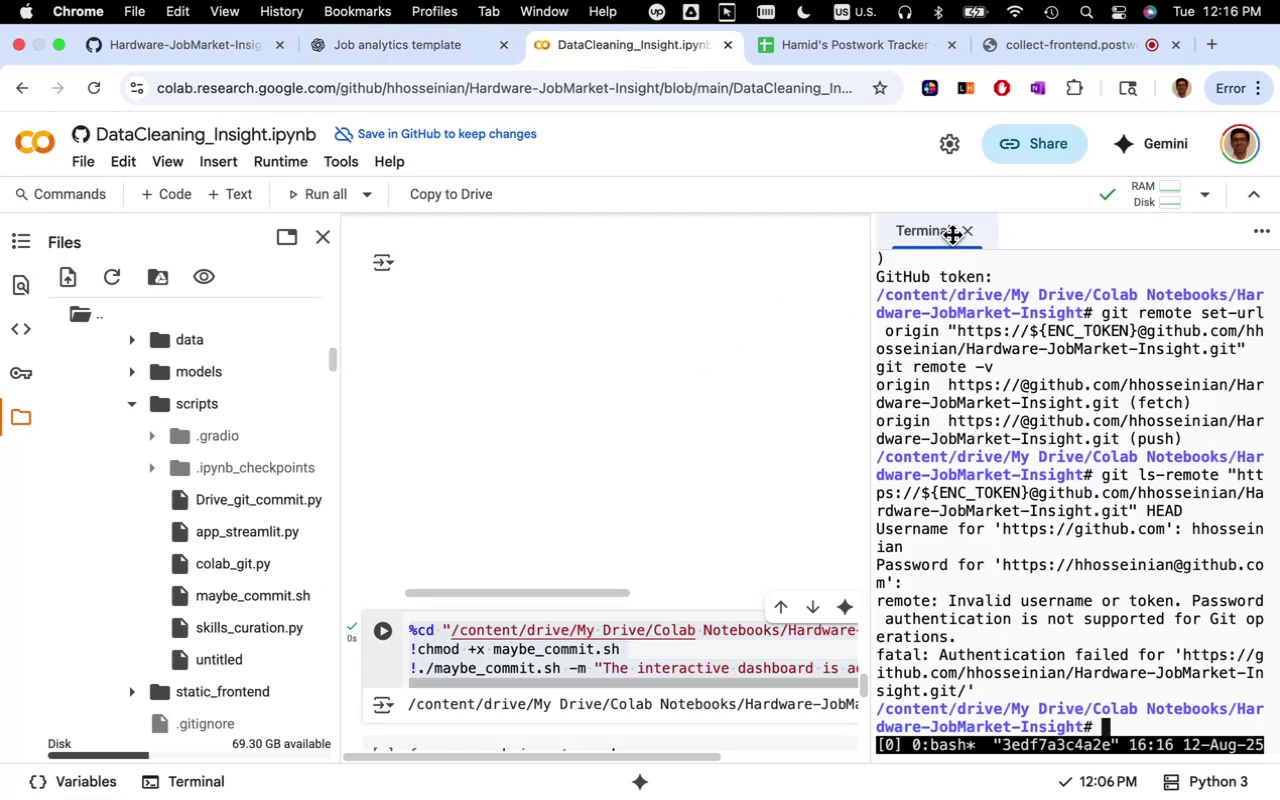 
left_click([965, 231])
 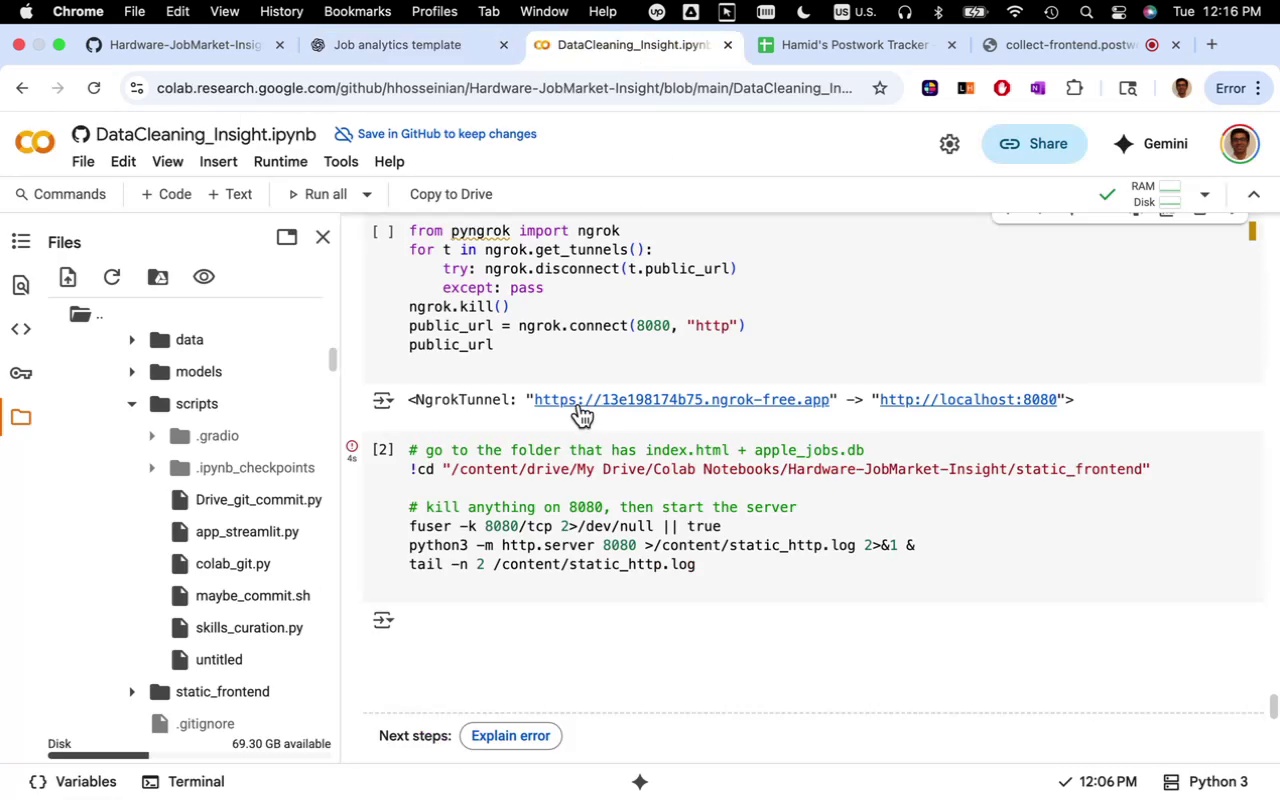 
wait(8.28)
 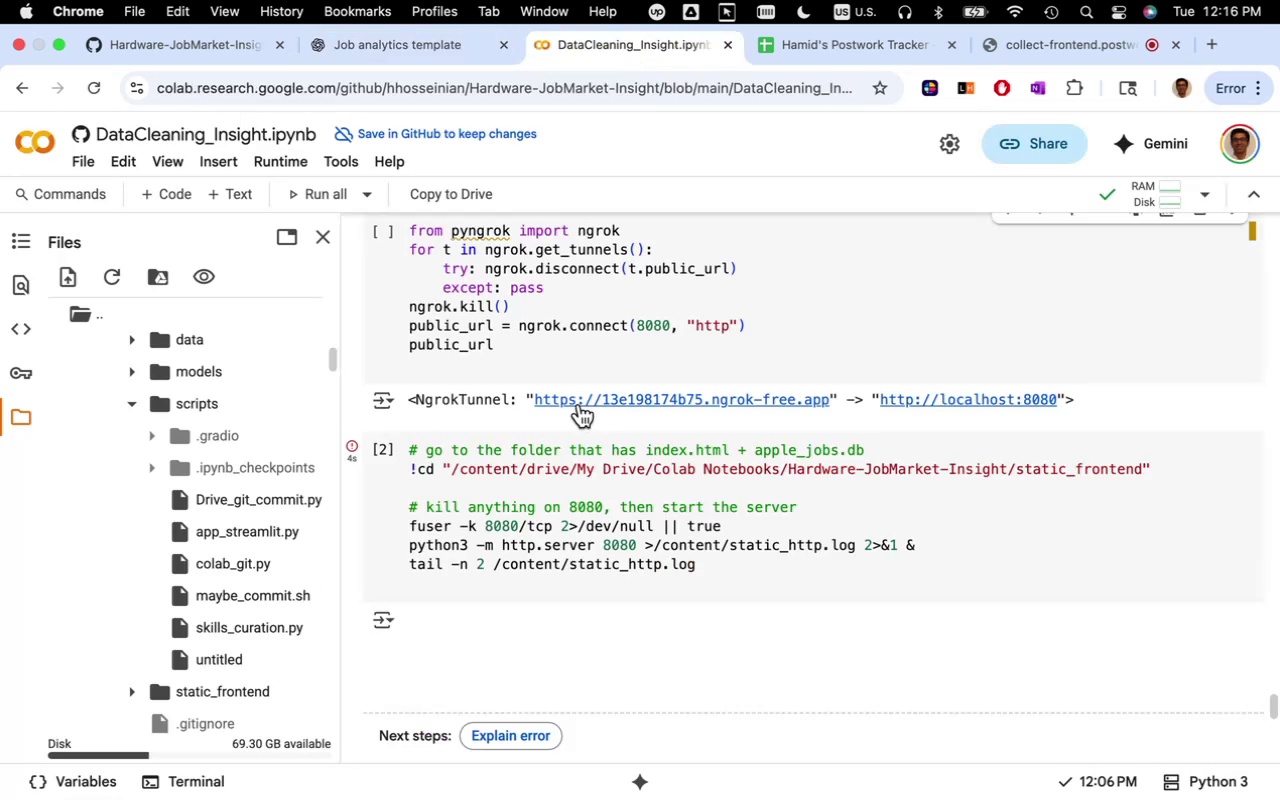 
left_click([398, 137])
 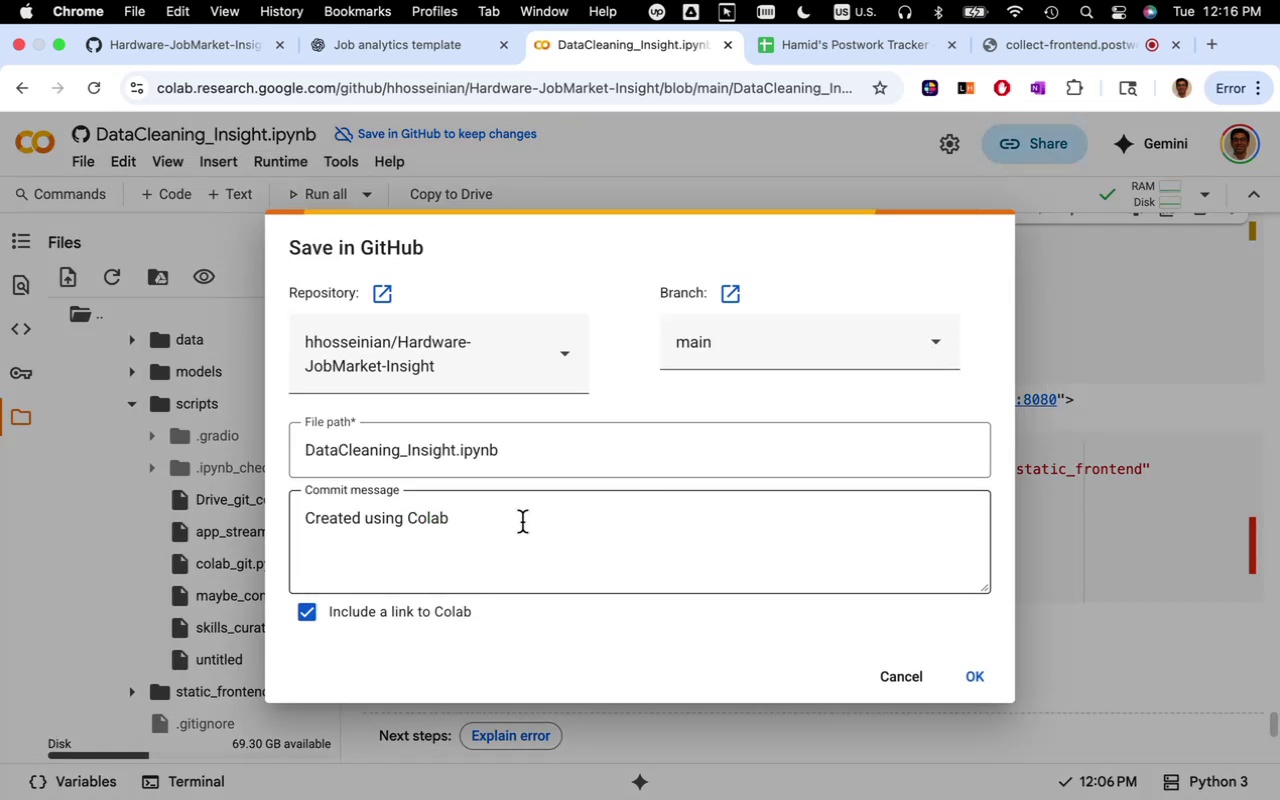 
key(Meta+CommandLeft)
 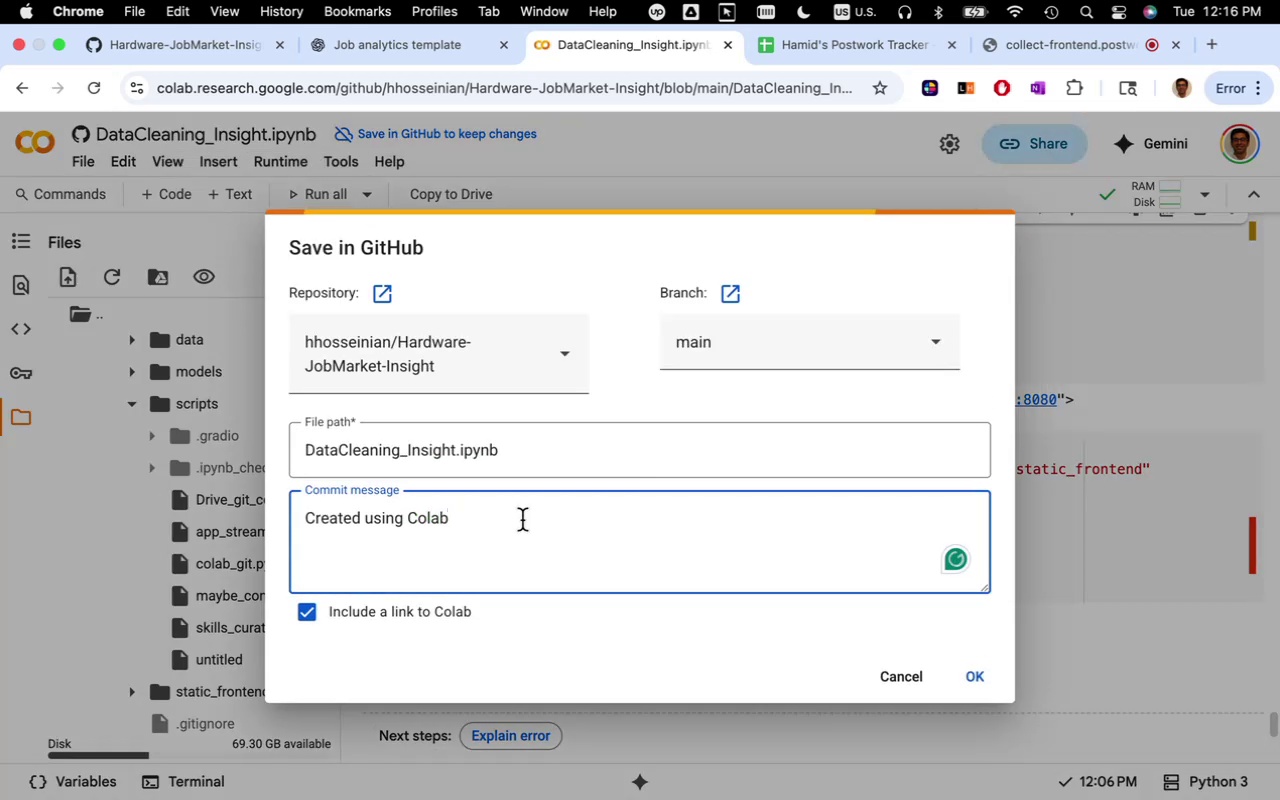 
key(Meta+A)
 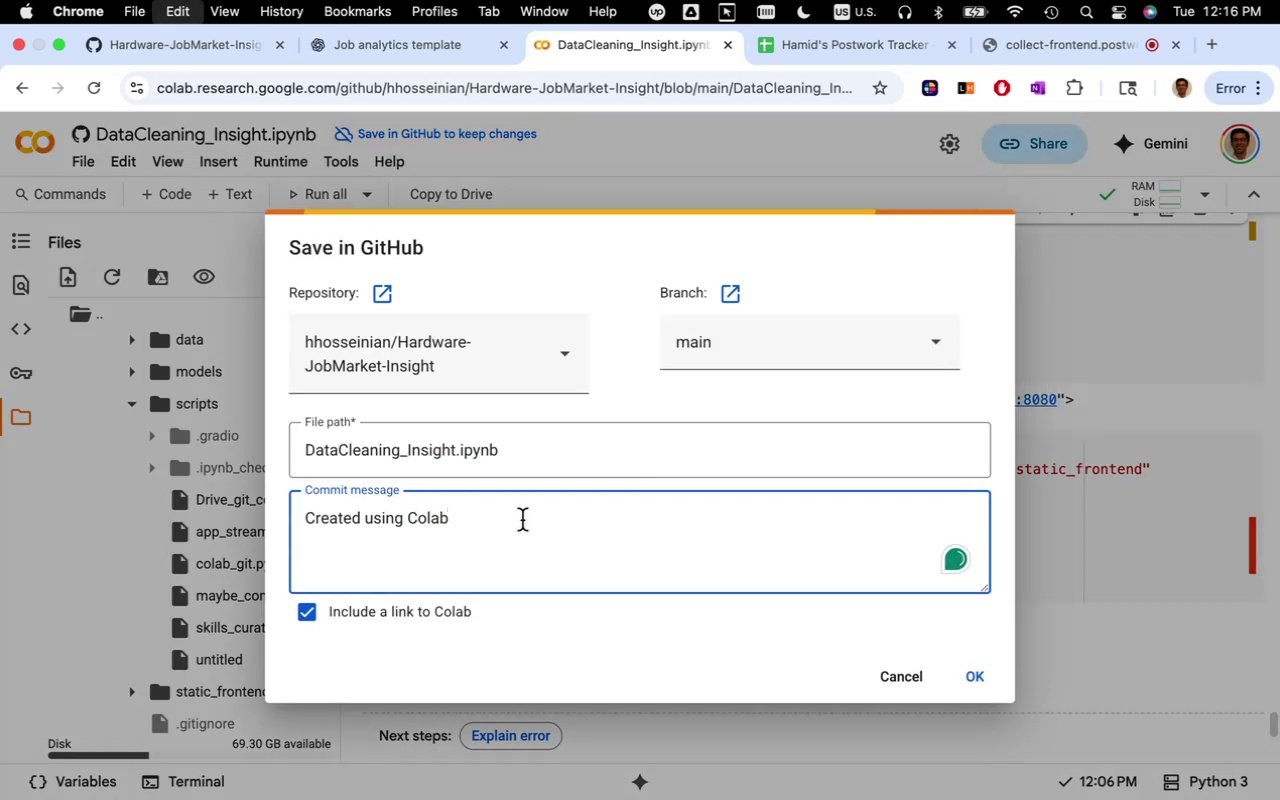 
key(Meta+CommandLeft)
 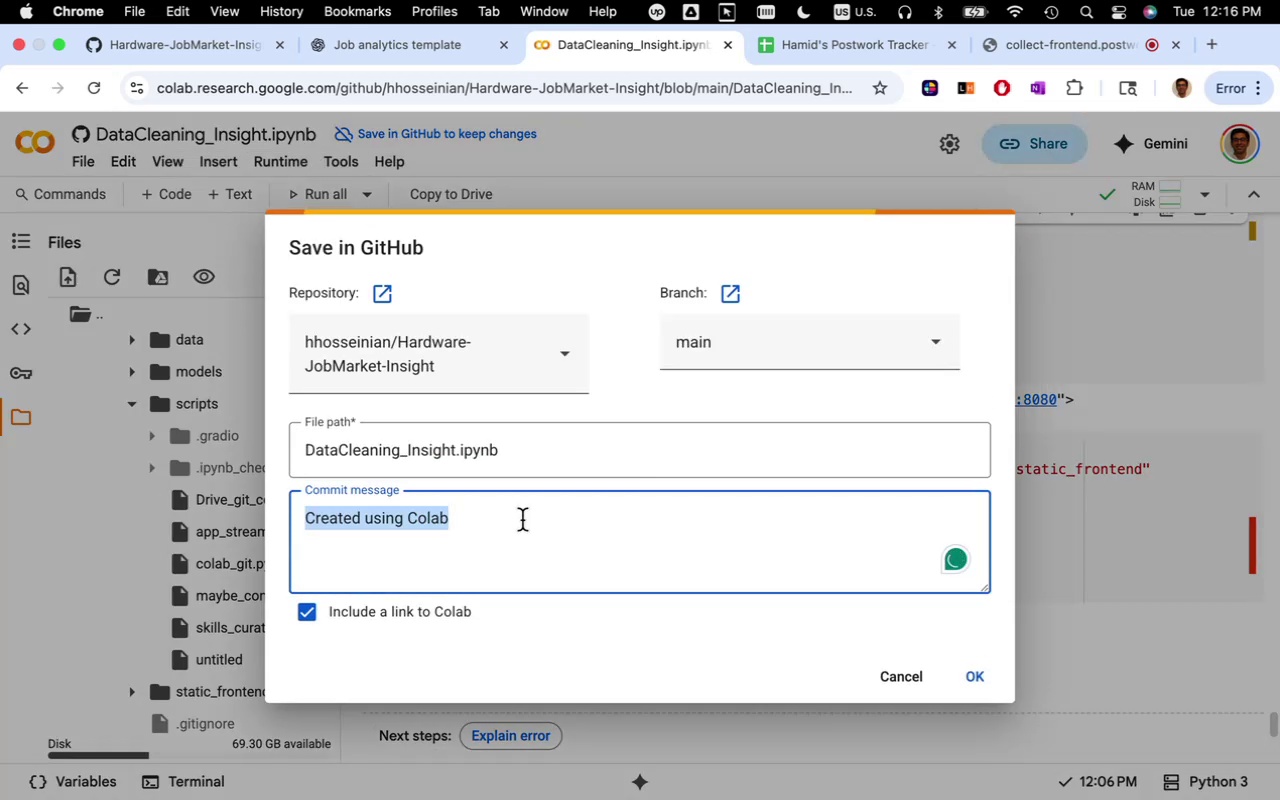 
type(Interactive Dashboard added)
 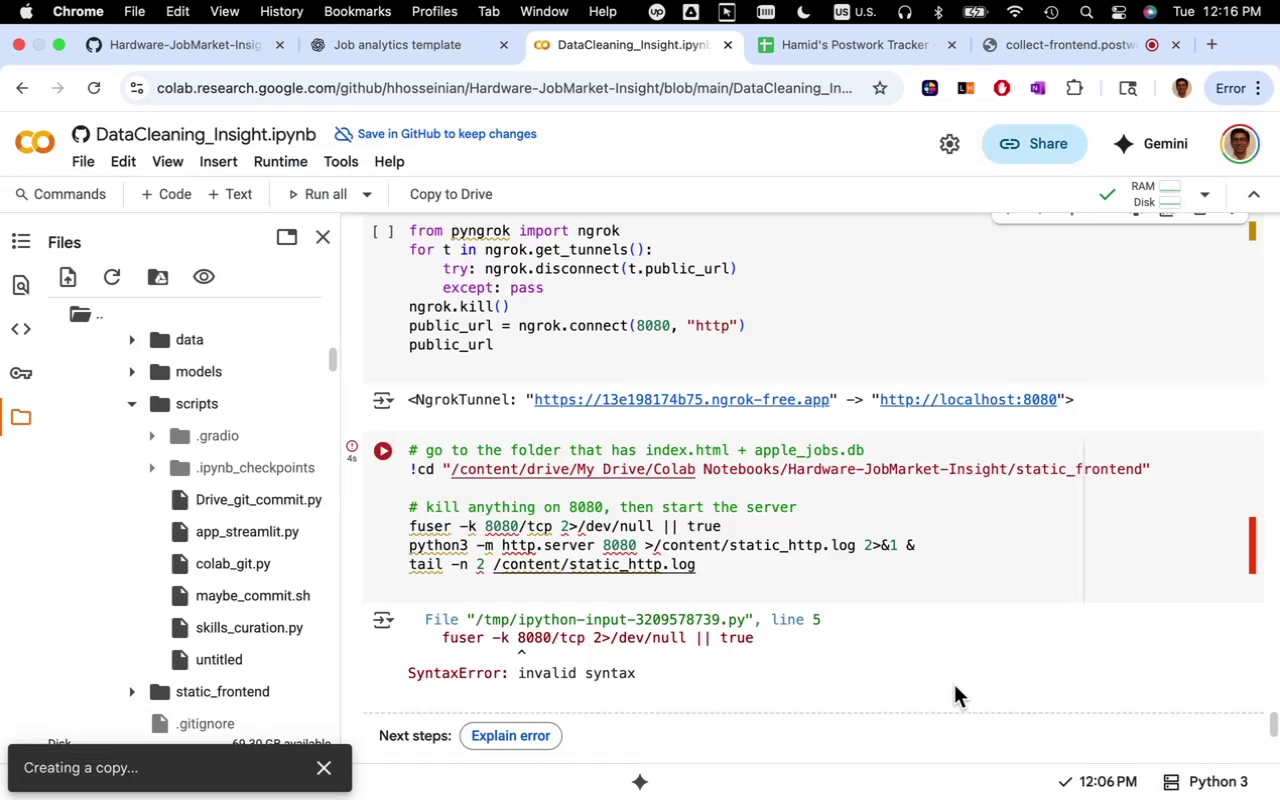 
wait(8.08)
 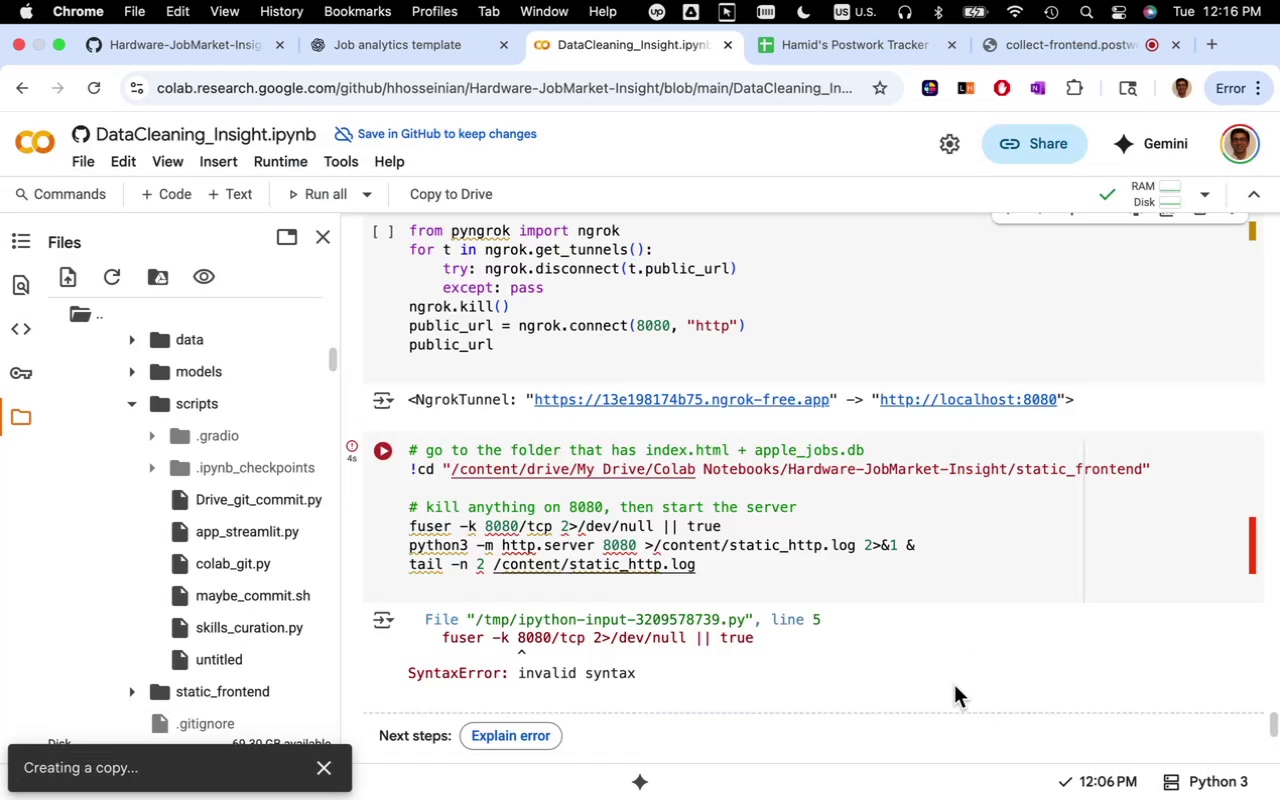 
left_click([801, 47])
 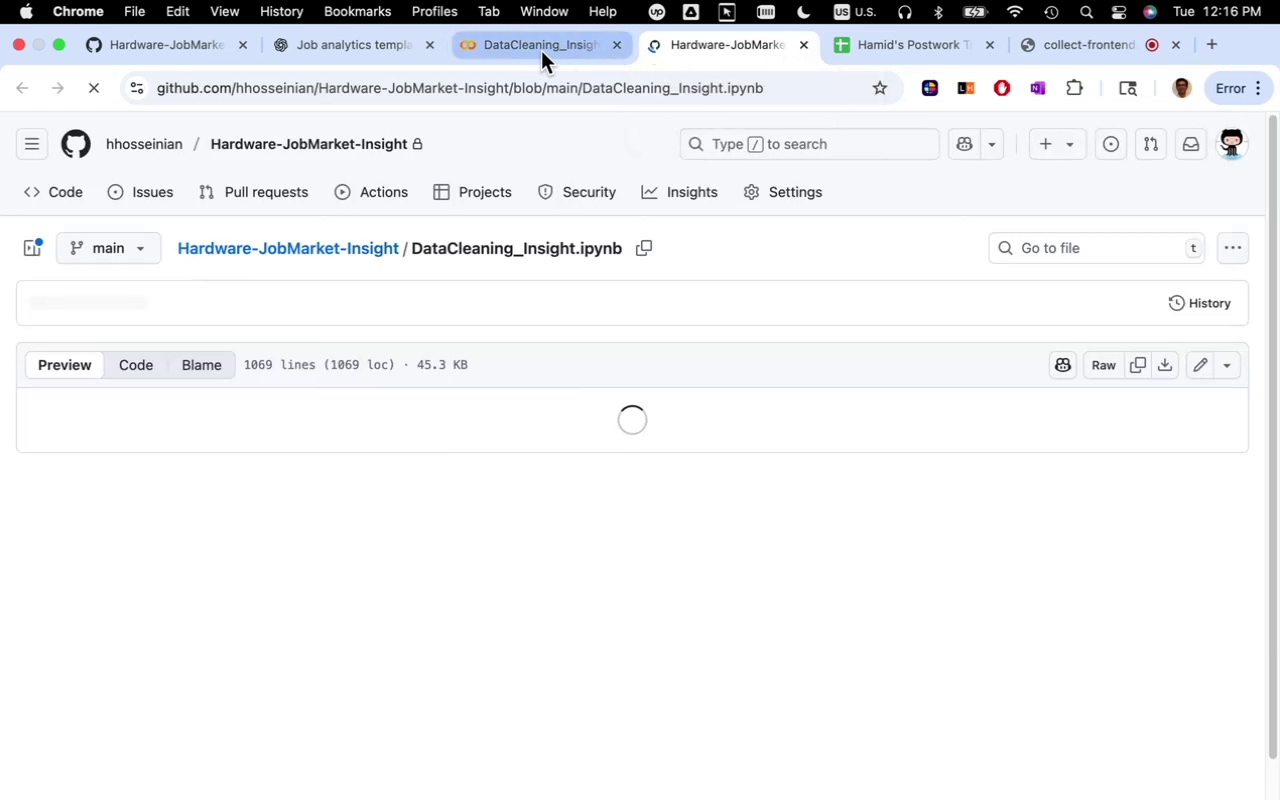 
left_click([545, 51])
 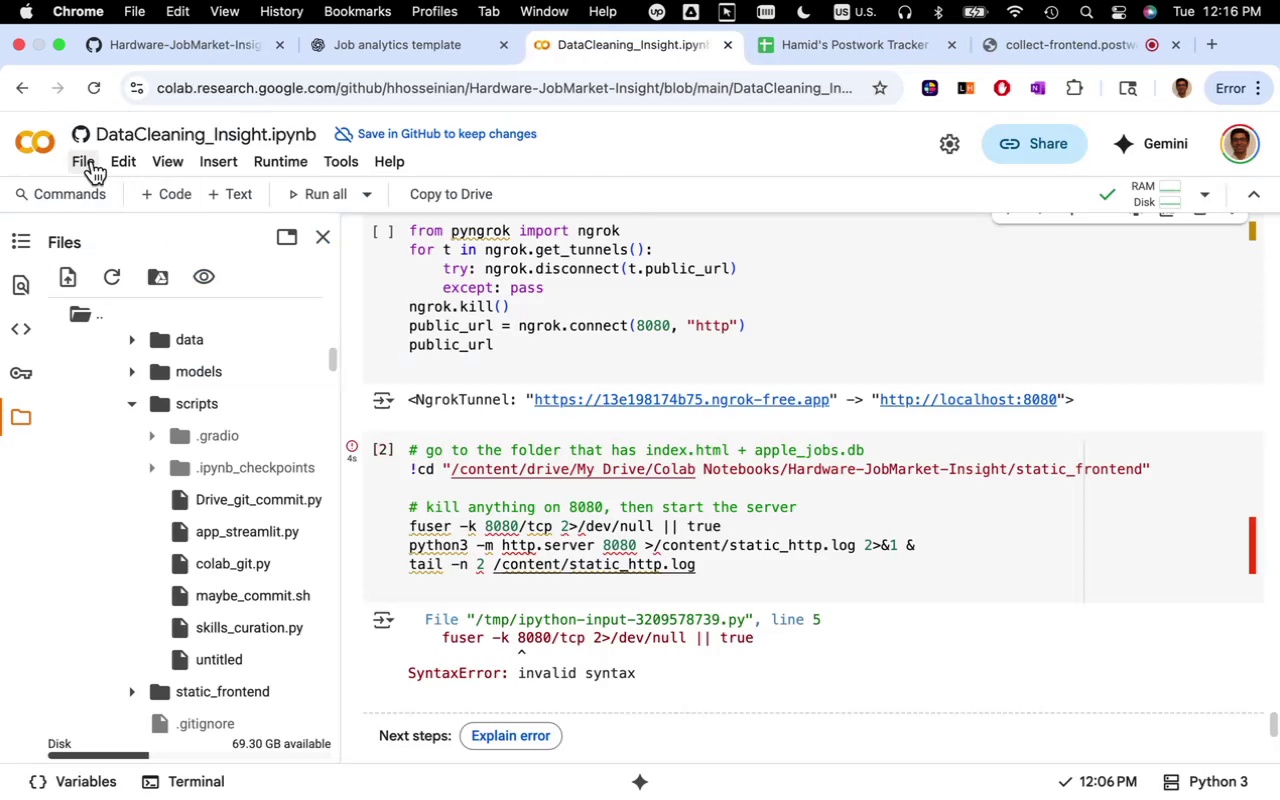 
left_click([85, 155])
 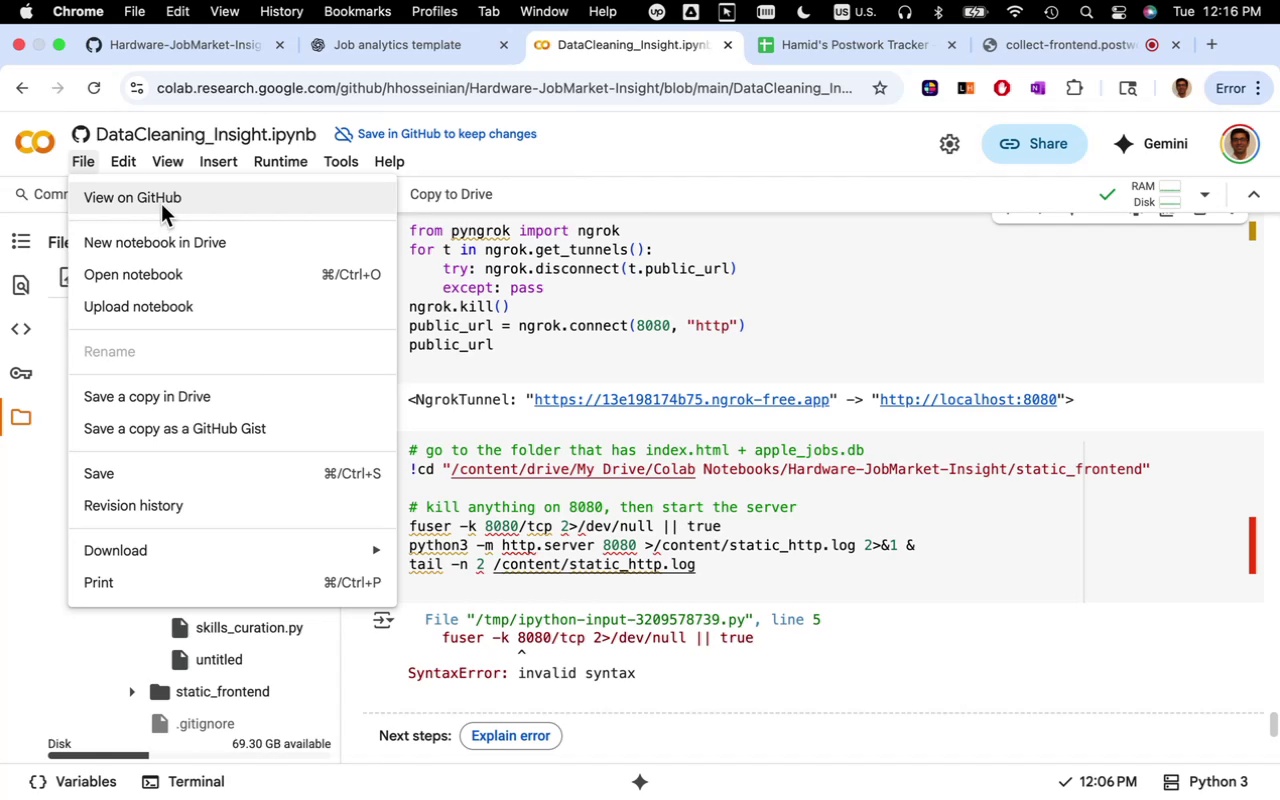 
wait(9.0)
 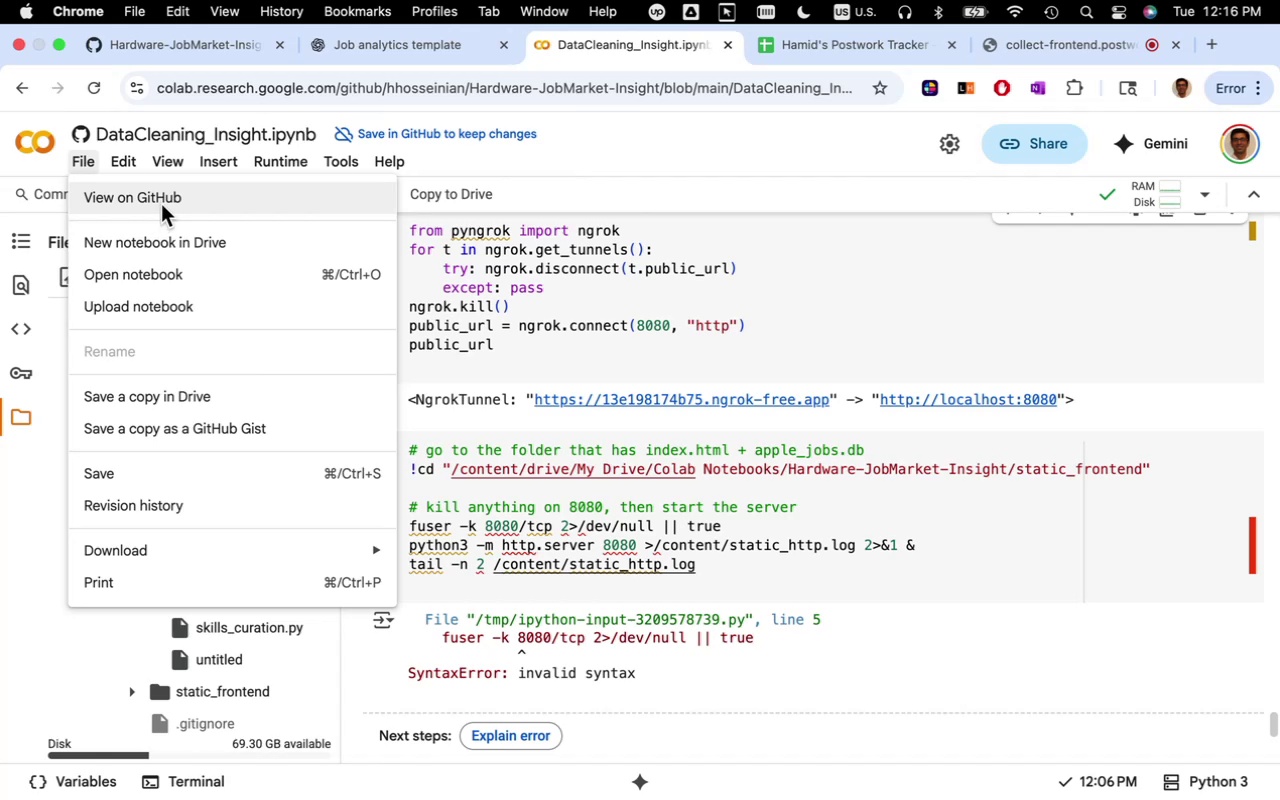 
left_click([183, 246])
 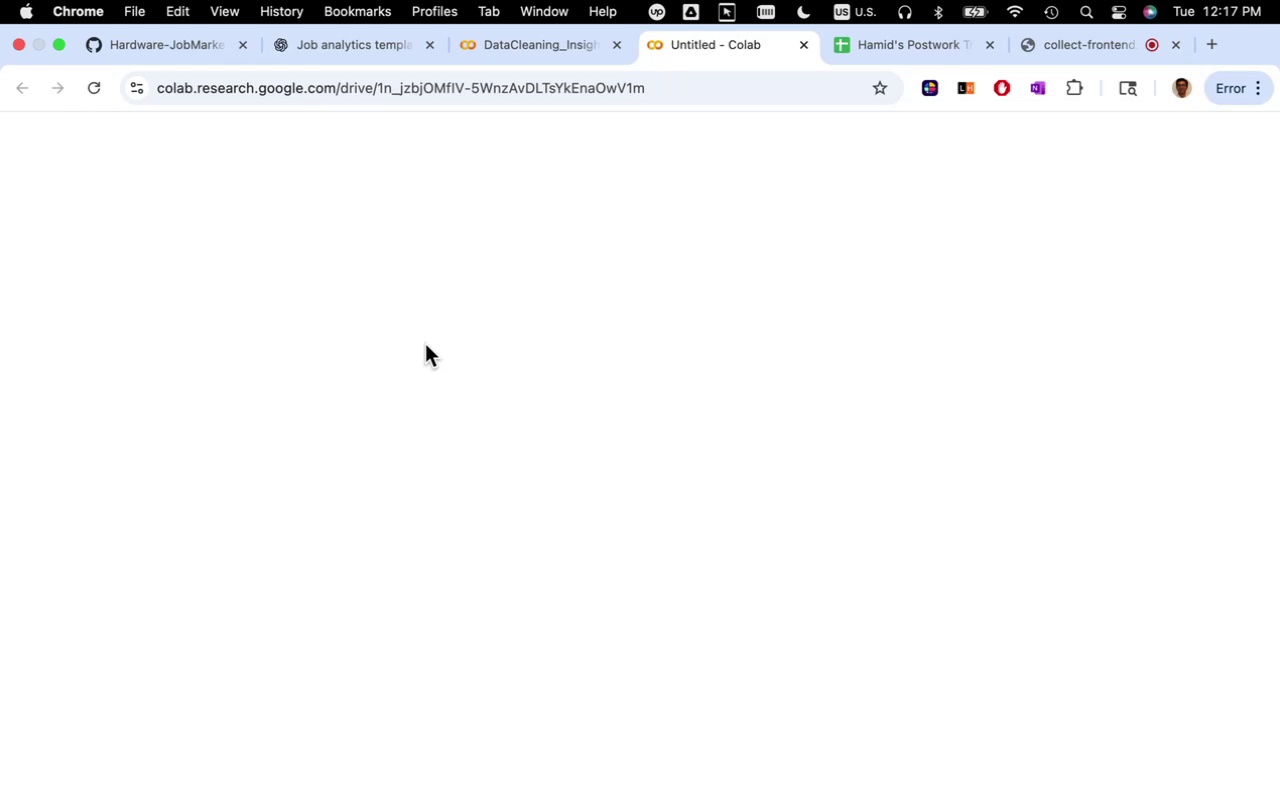 
wait(18.62)
 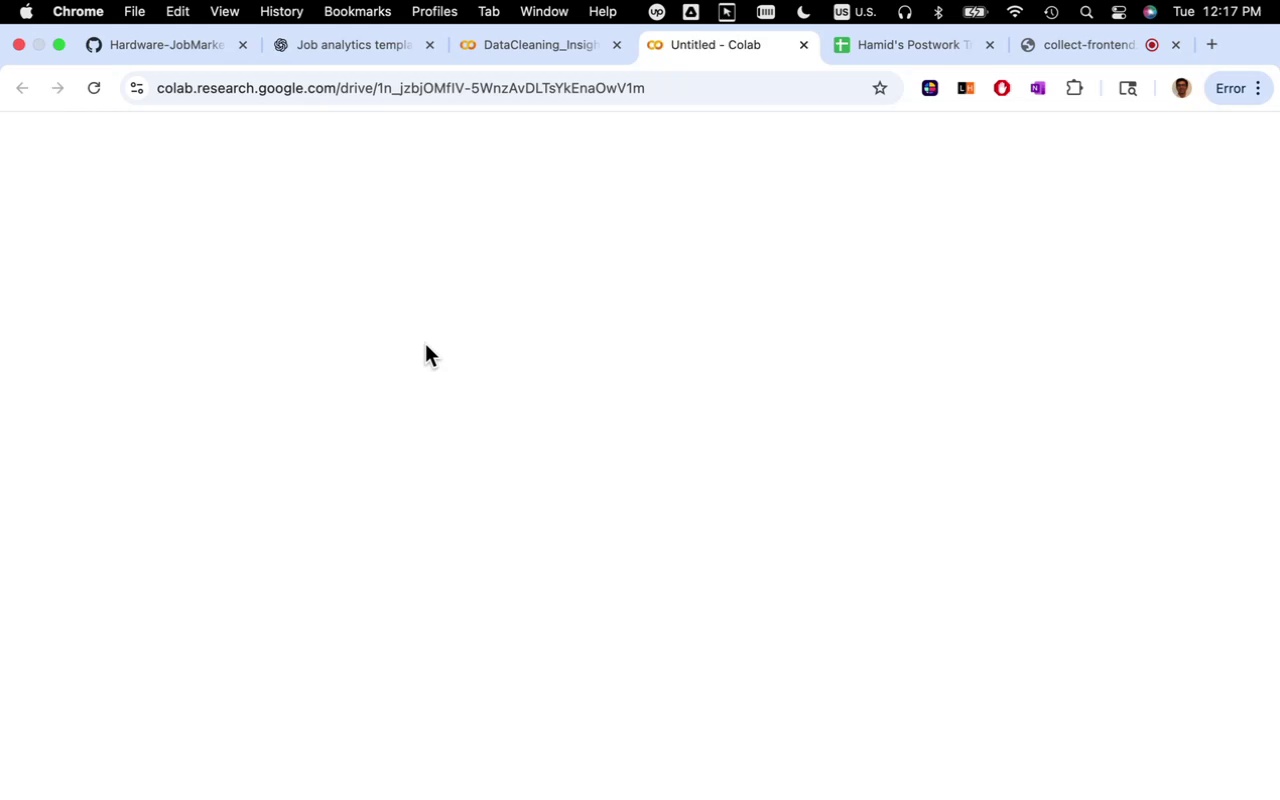 
left_click([128, 135])
 